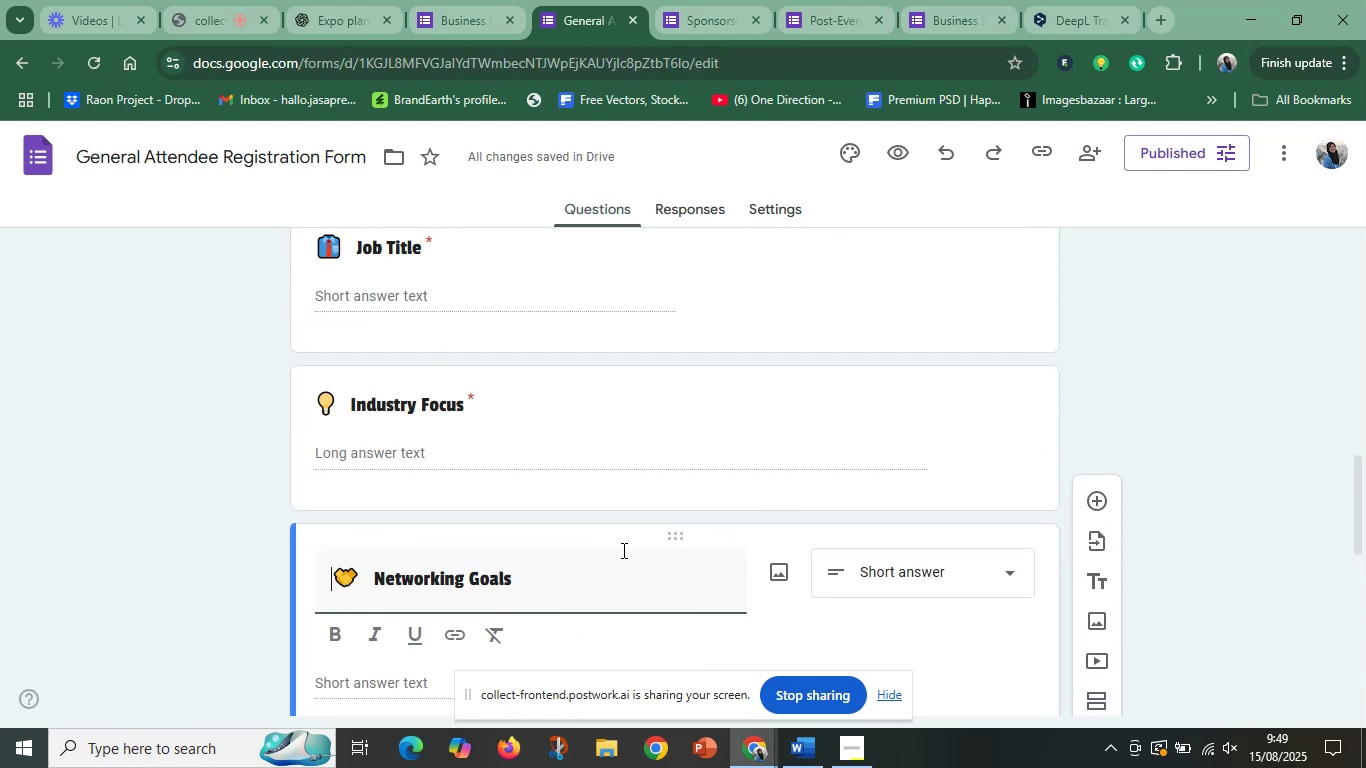 
left_click([542, 576])
 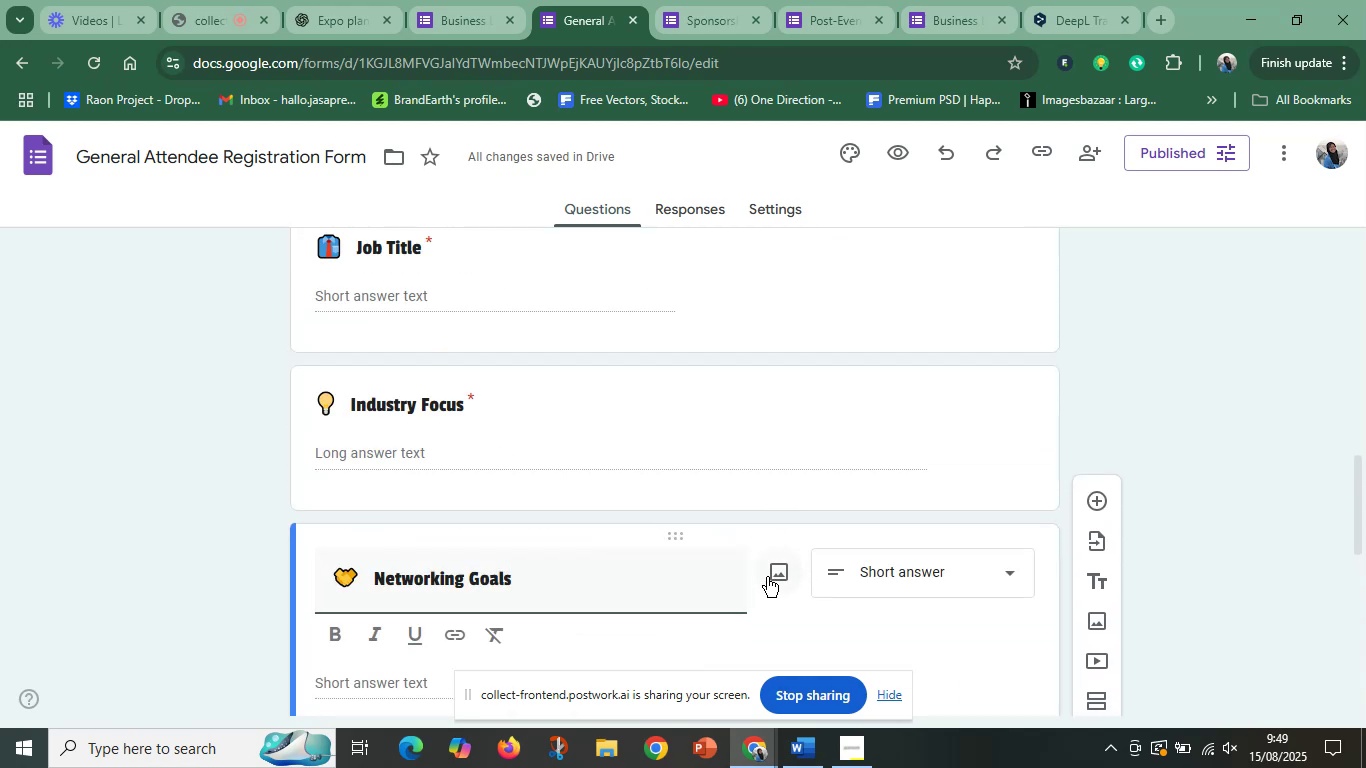 
left_click([773, 574])
 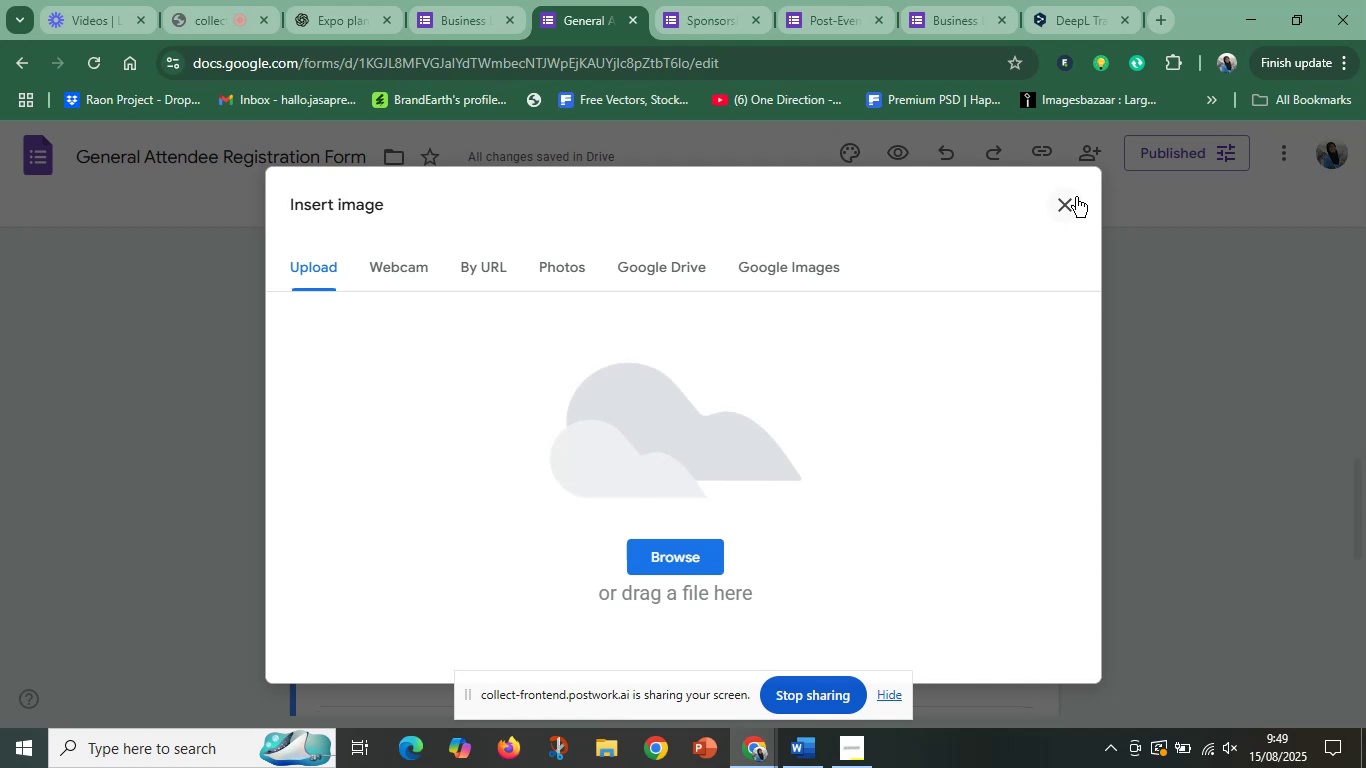 
left_click([1065, 208])
 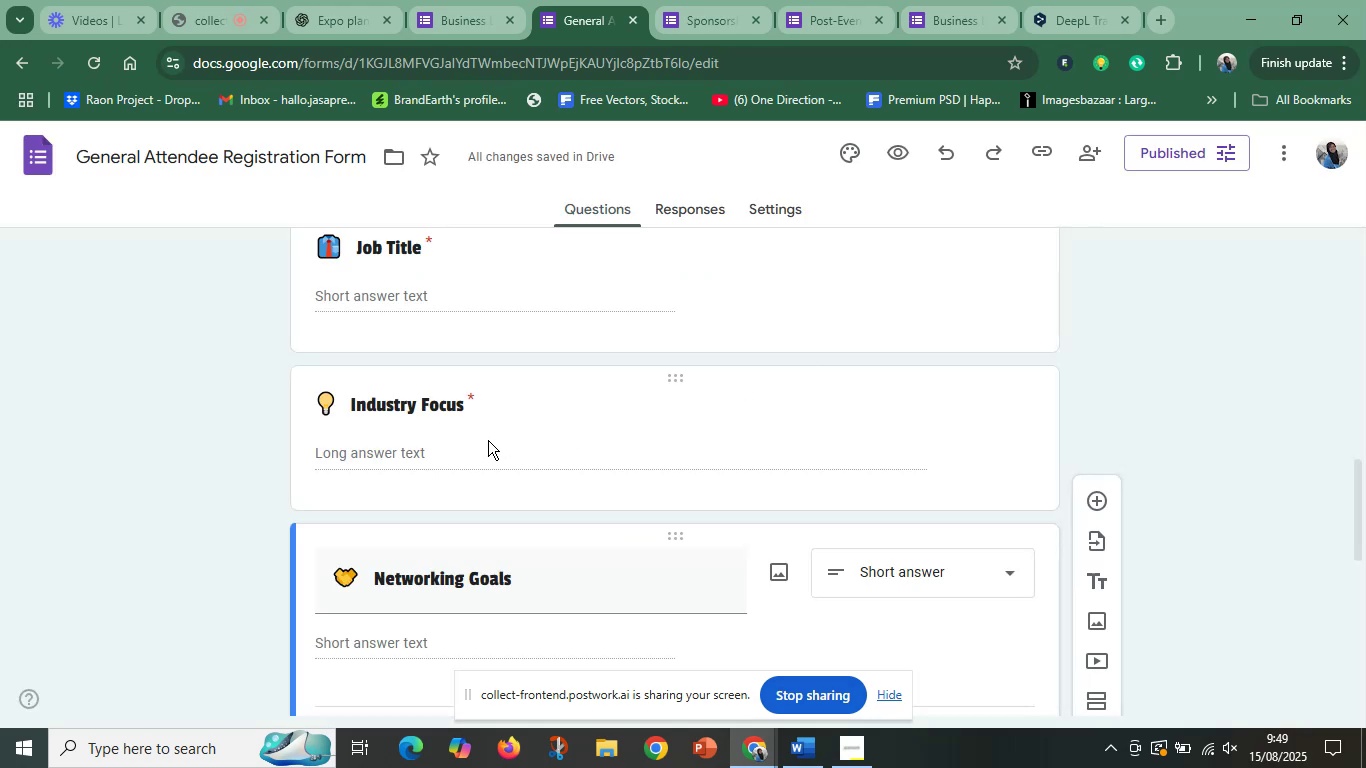 
left_click([511, 400])
 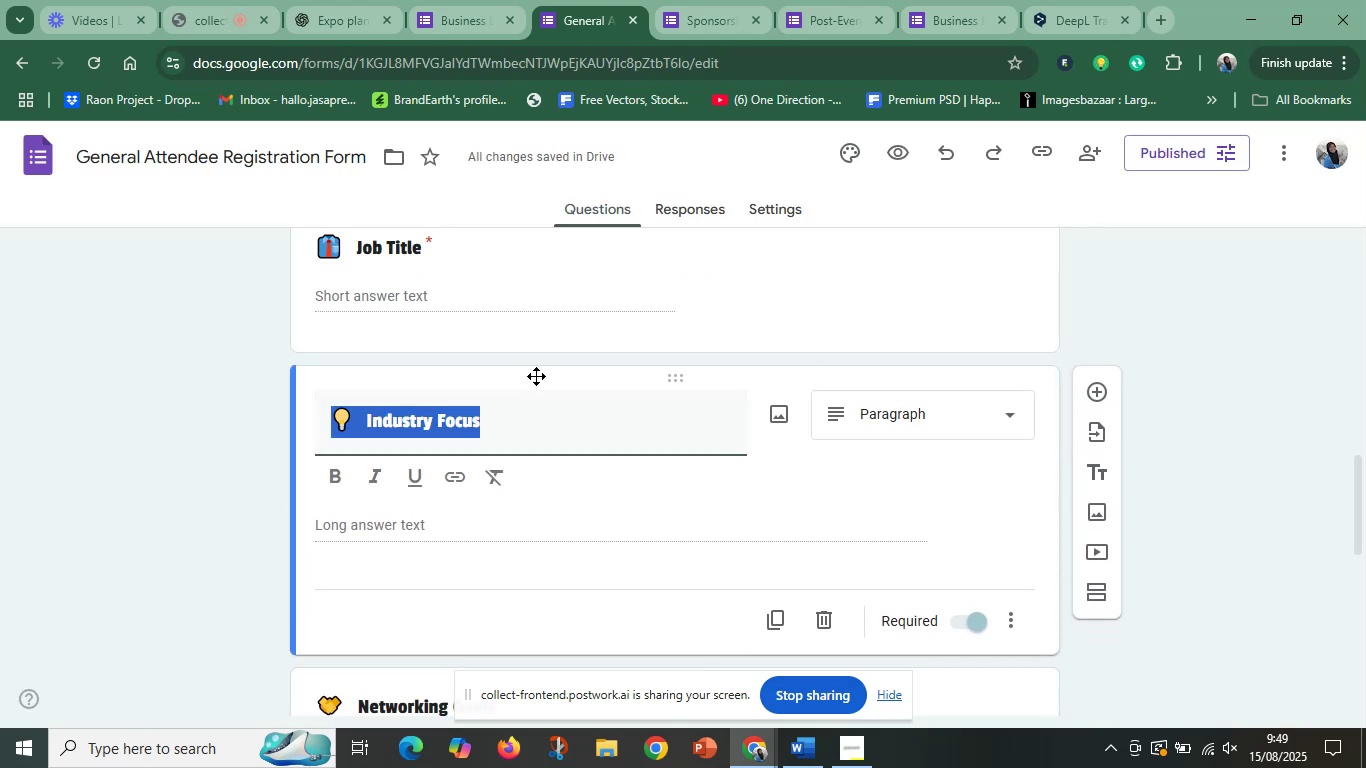 
scroll: coordinate [546, 365], scroll_direction: up, amount: 3.0
 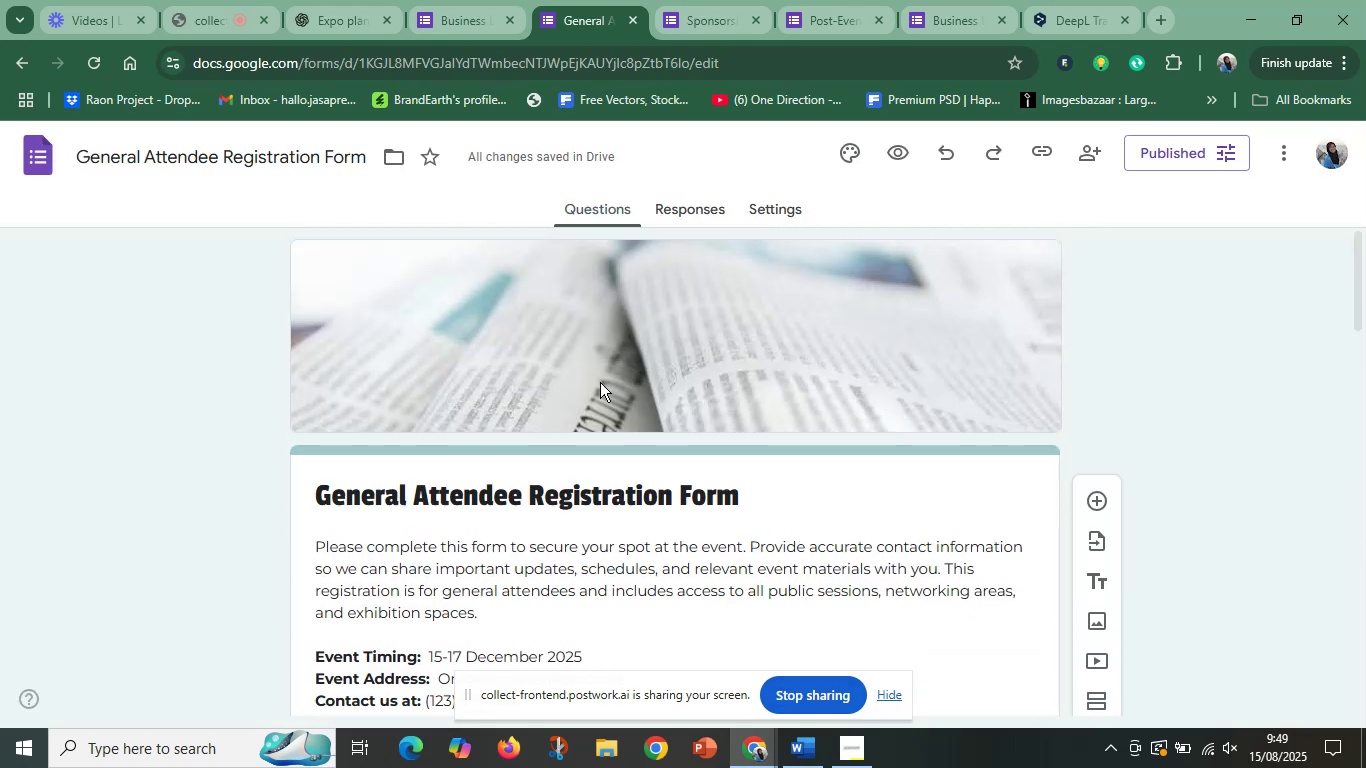 
left_click([600, 382])
 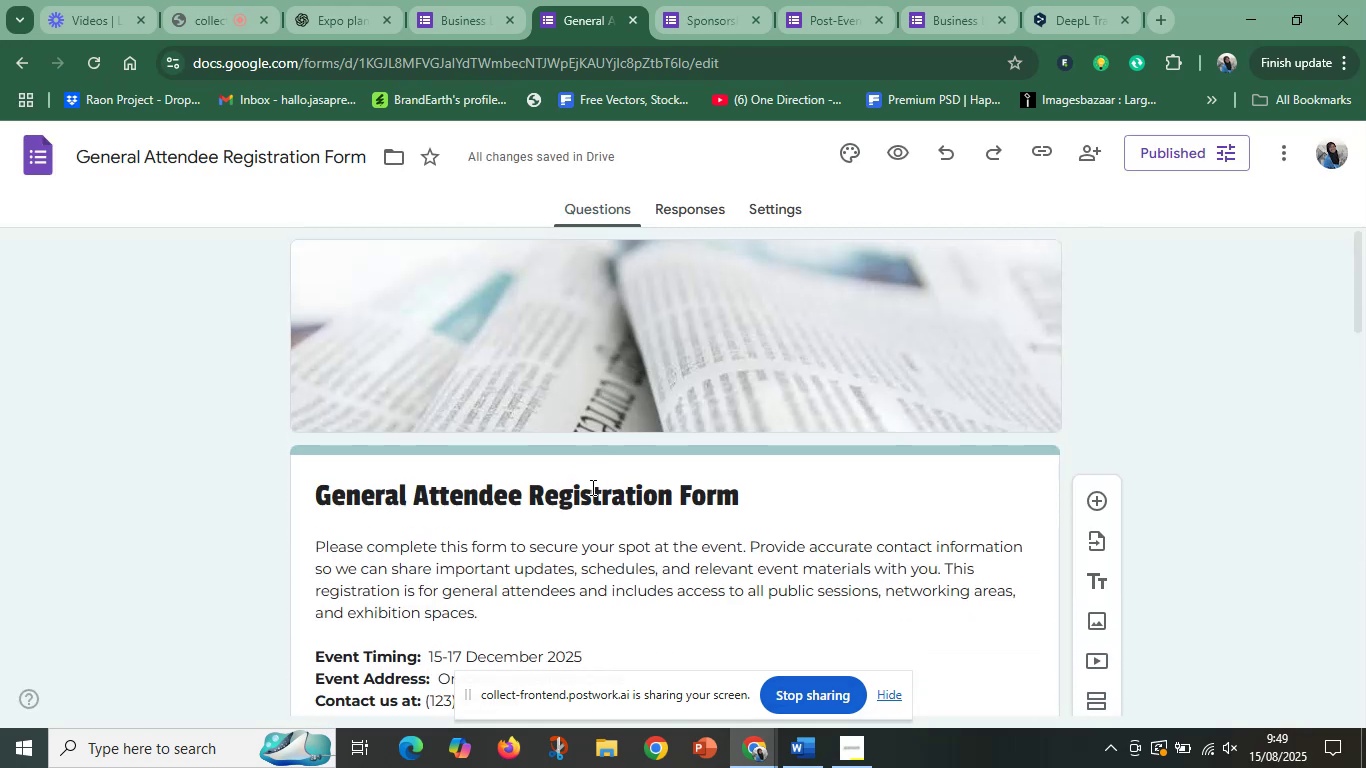 
left_click([591, 487])
 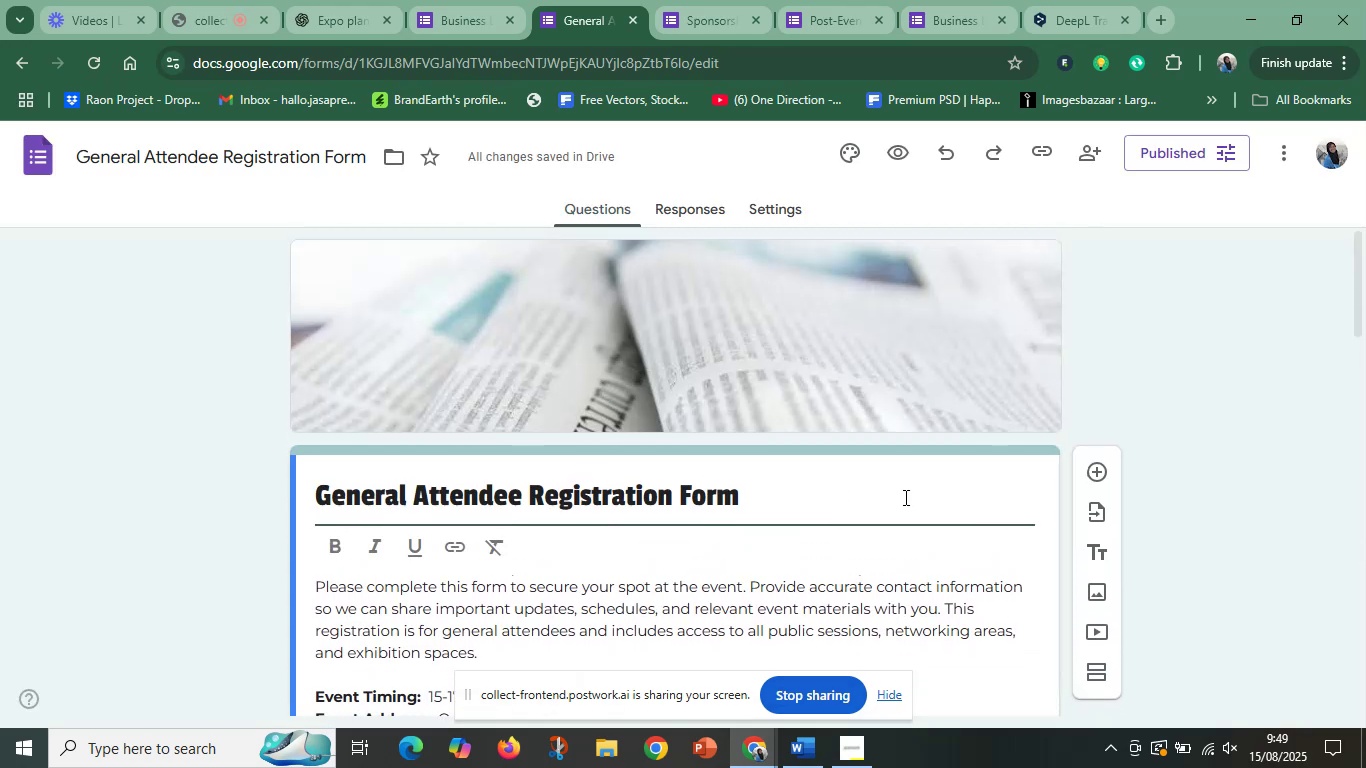 
left_click([904, 497])
 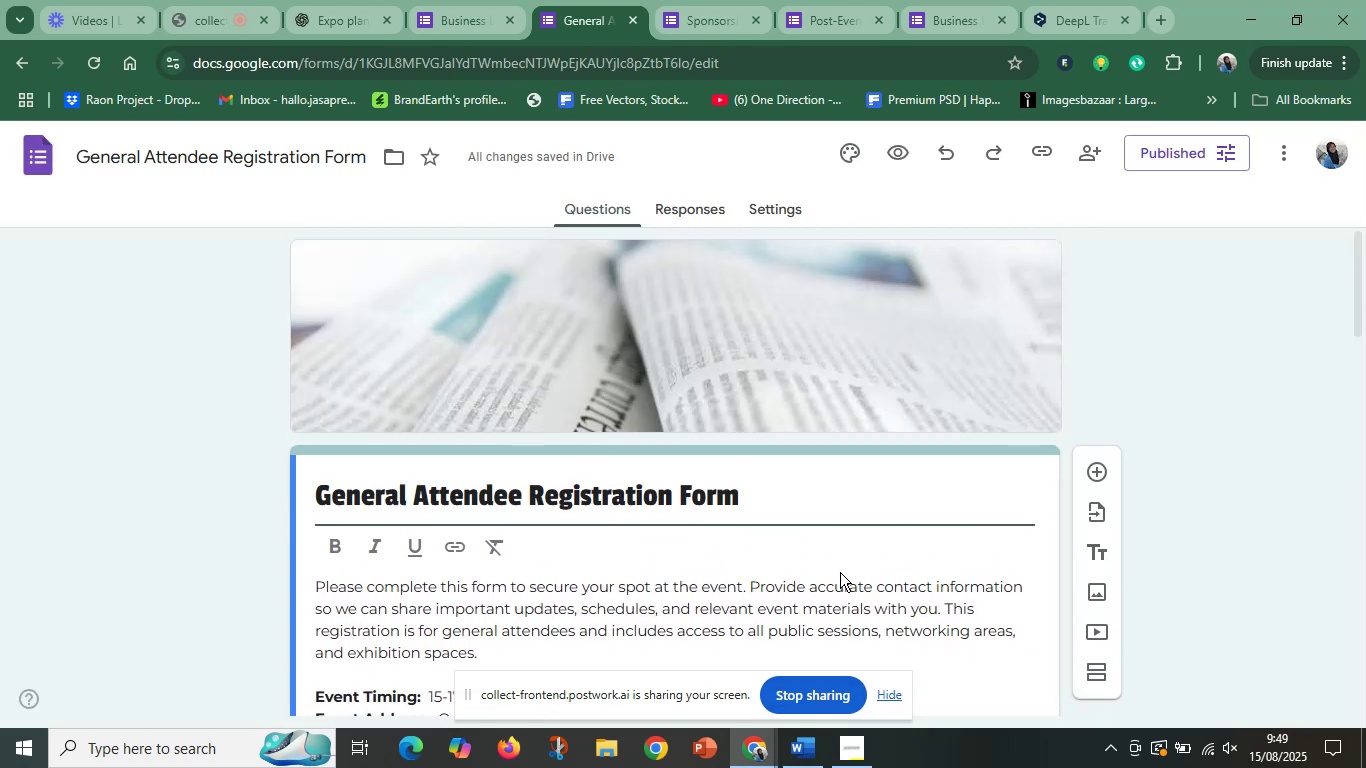 
left_click([840, 572])
 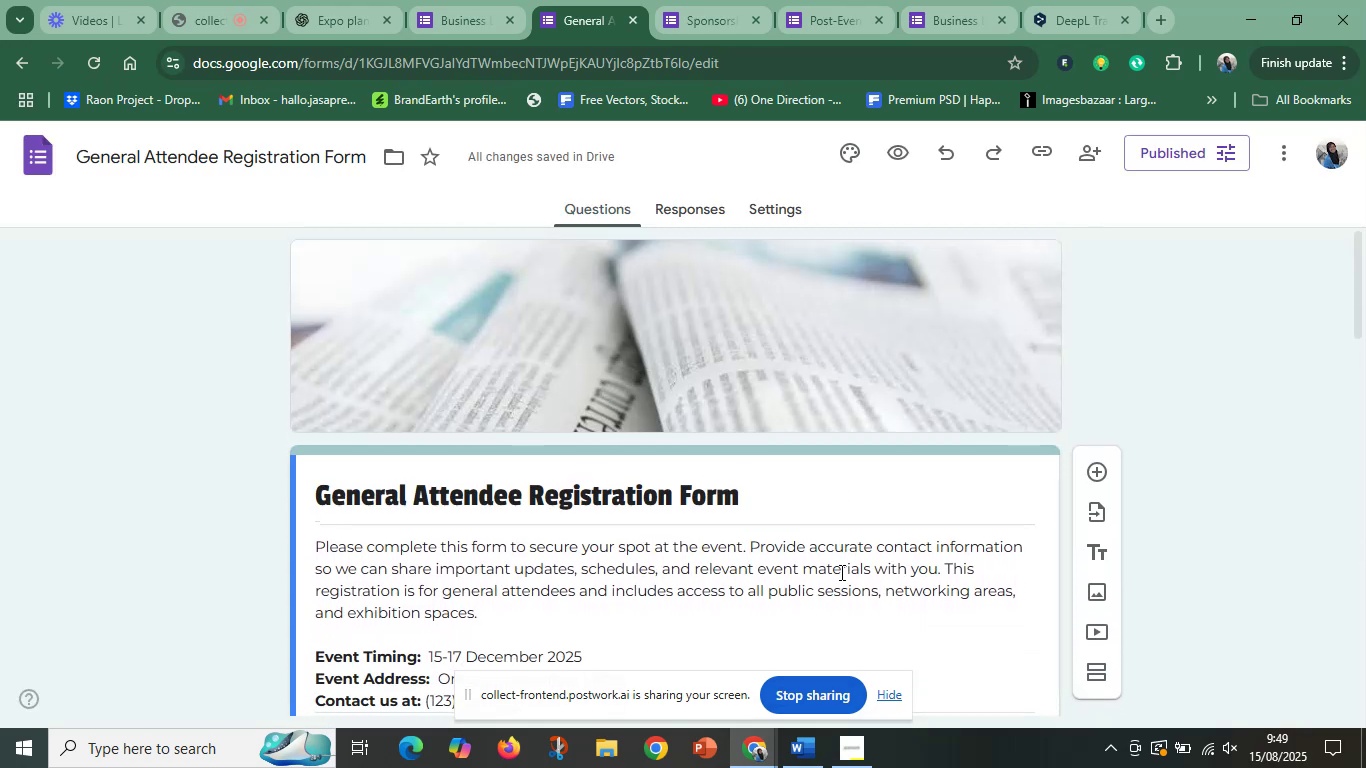 
left_click([840, 572])
 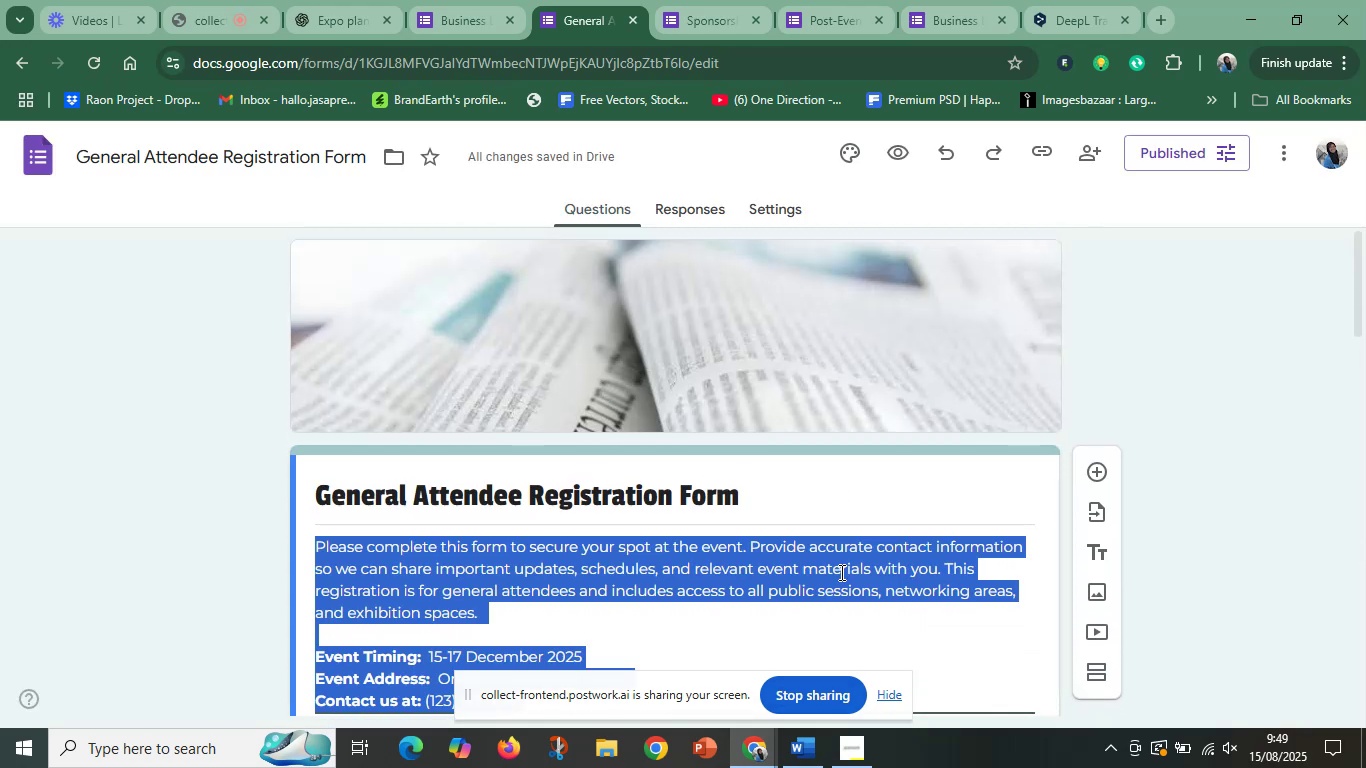 
left_click([840, 572])
 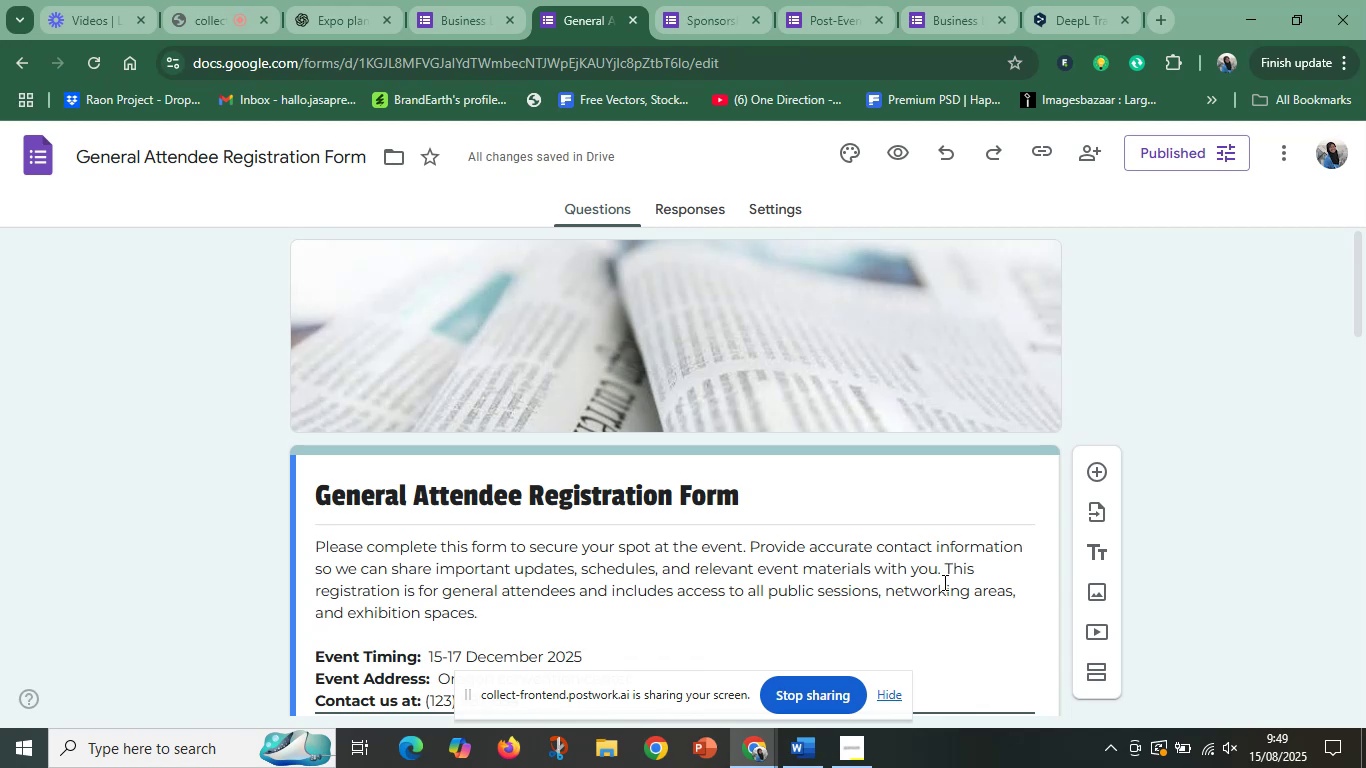 
left_click([943, 582])
 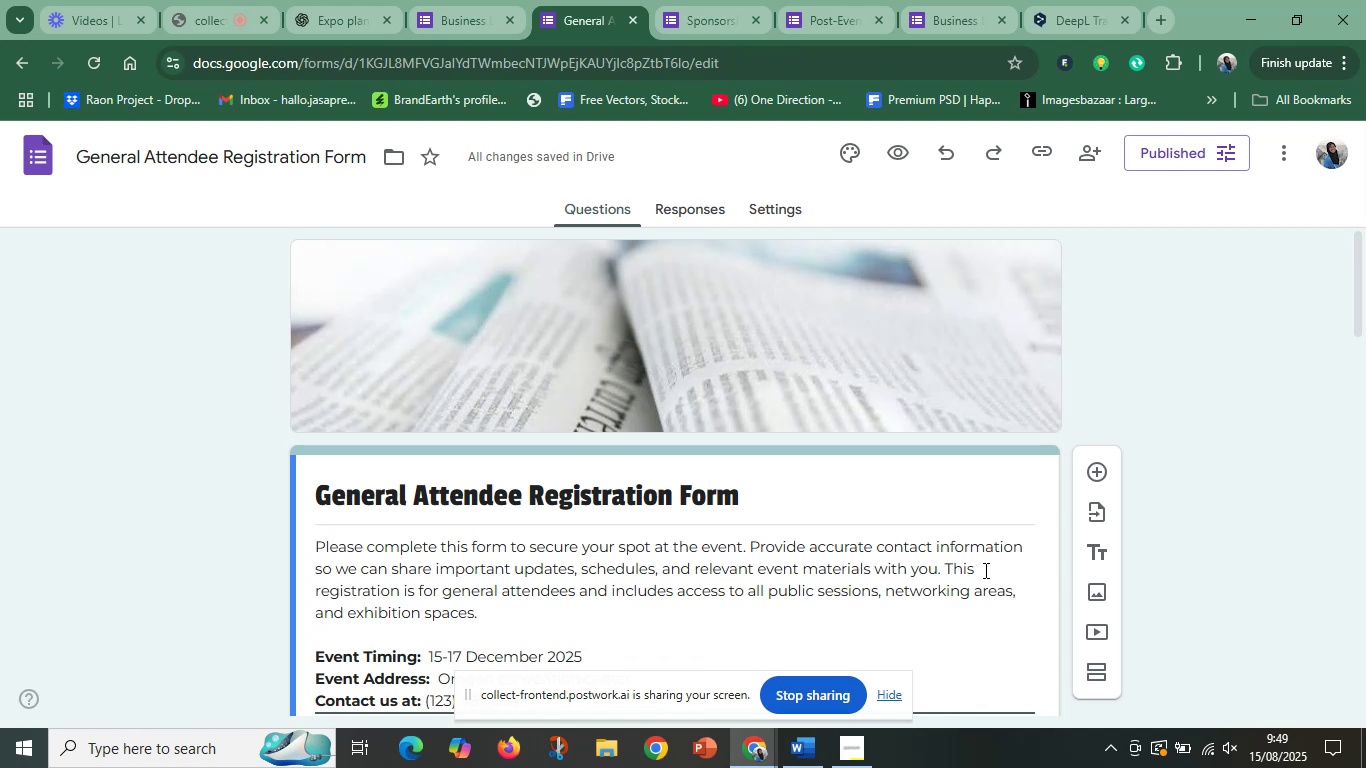 
left_click([984, 570])
 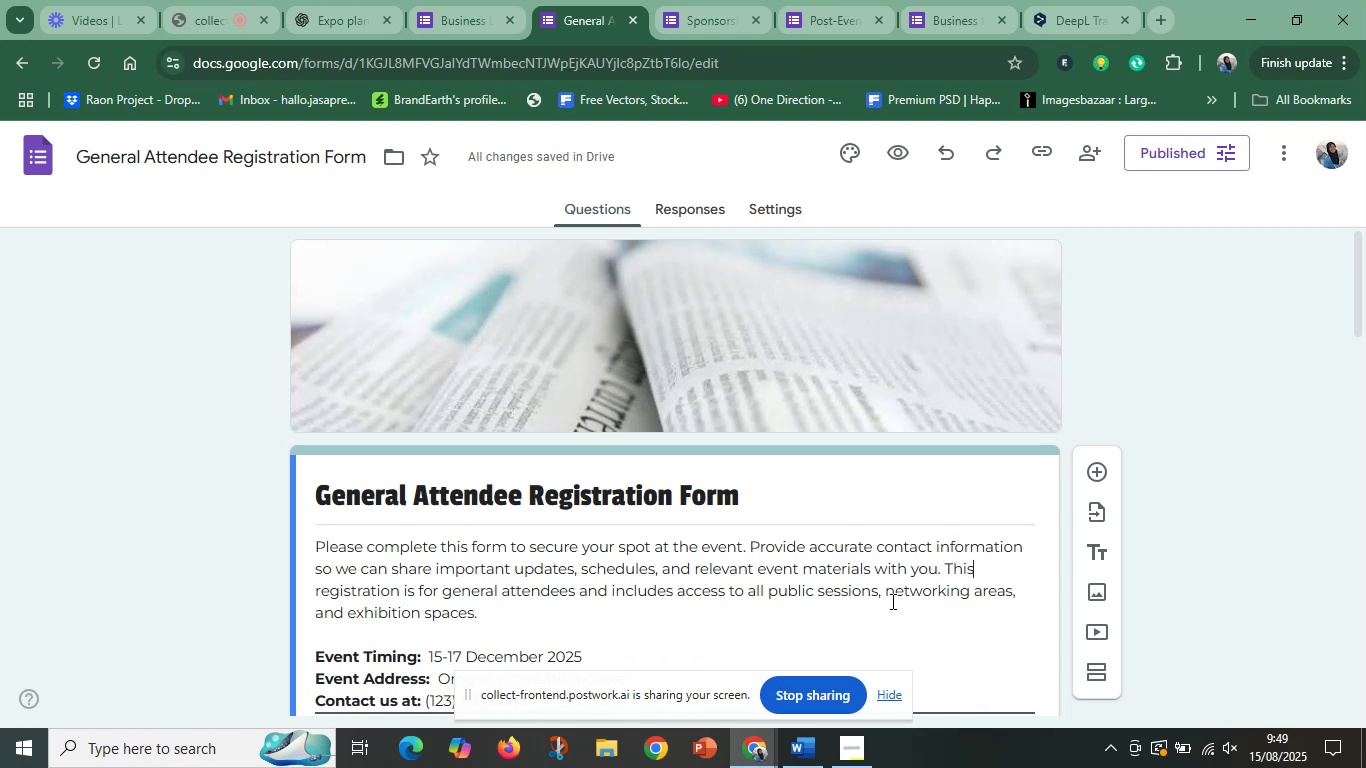 
left_click([888, 608])
 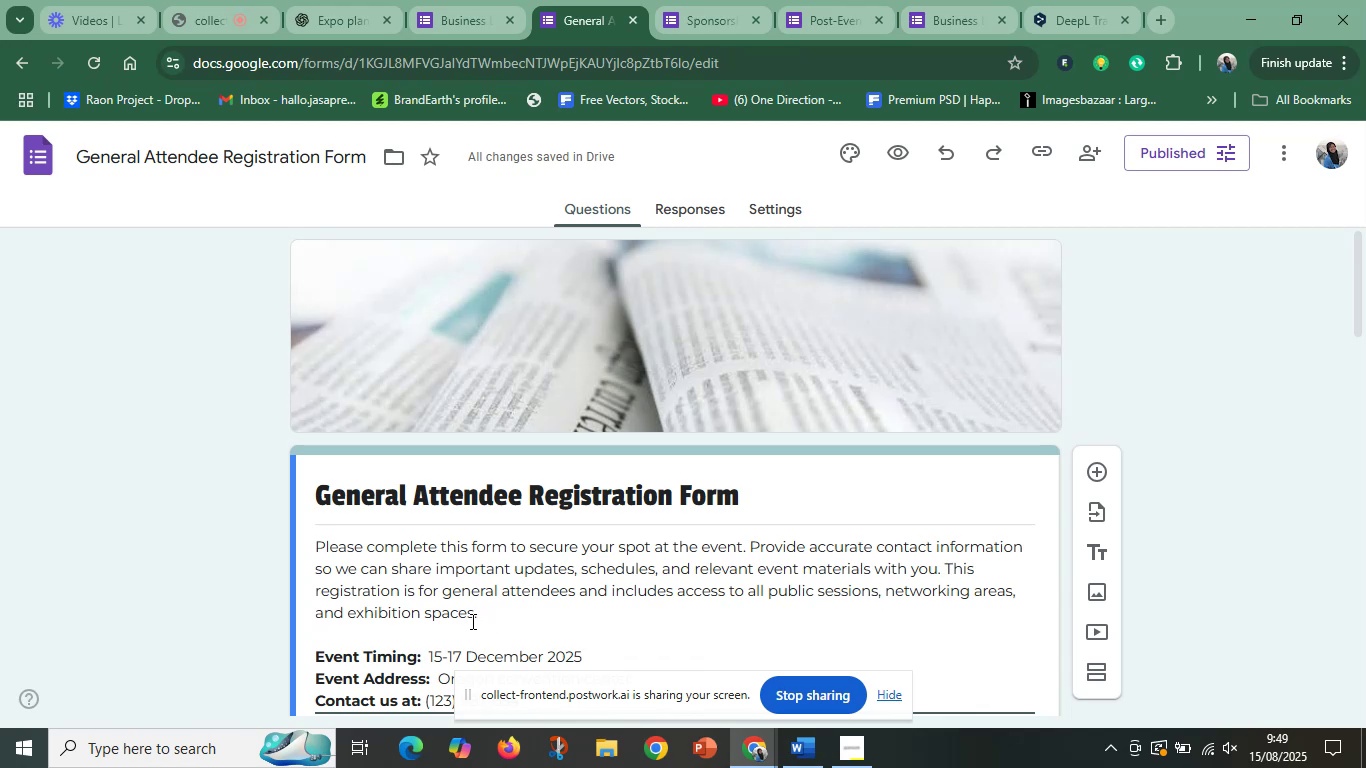 
left_click([471, 621])
 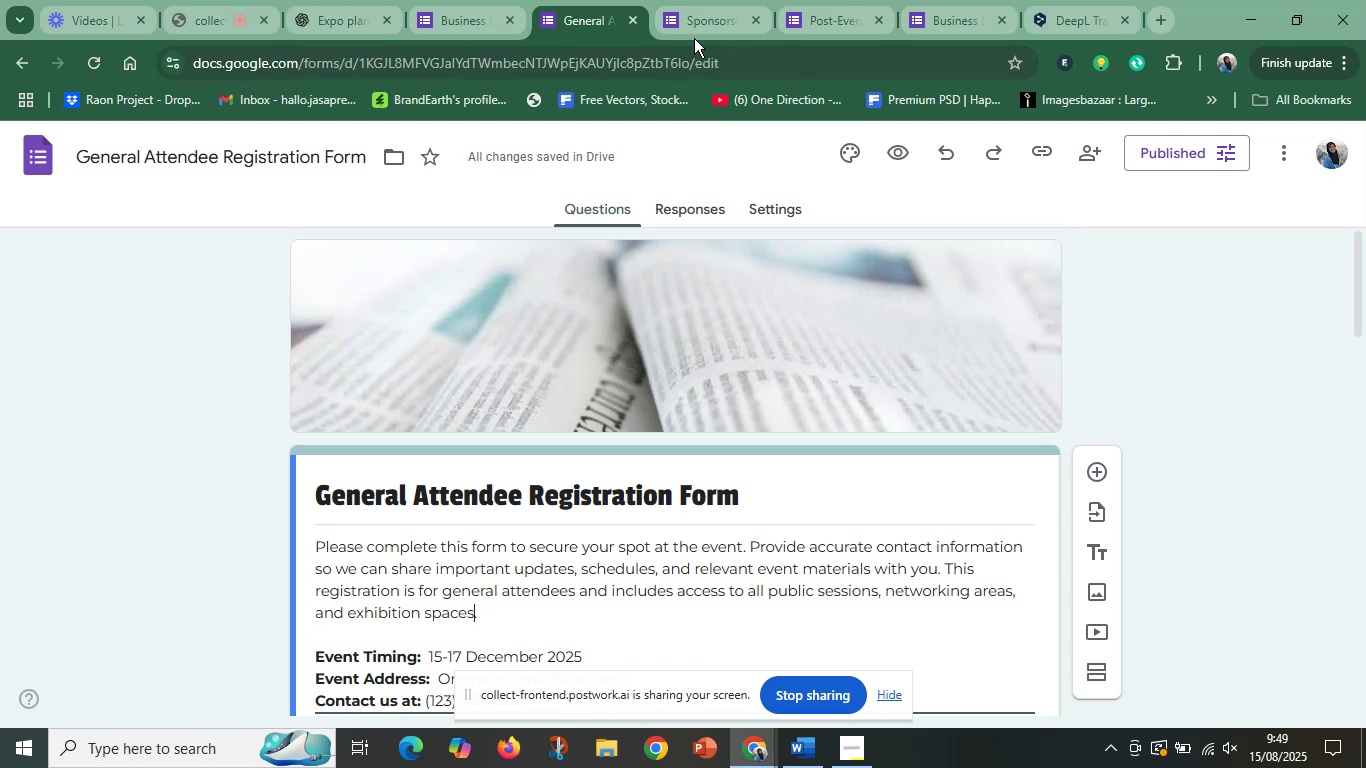 
left_click([692, 10])
 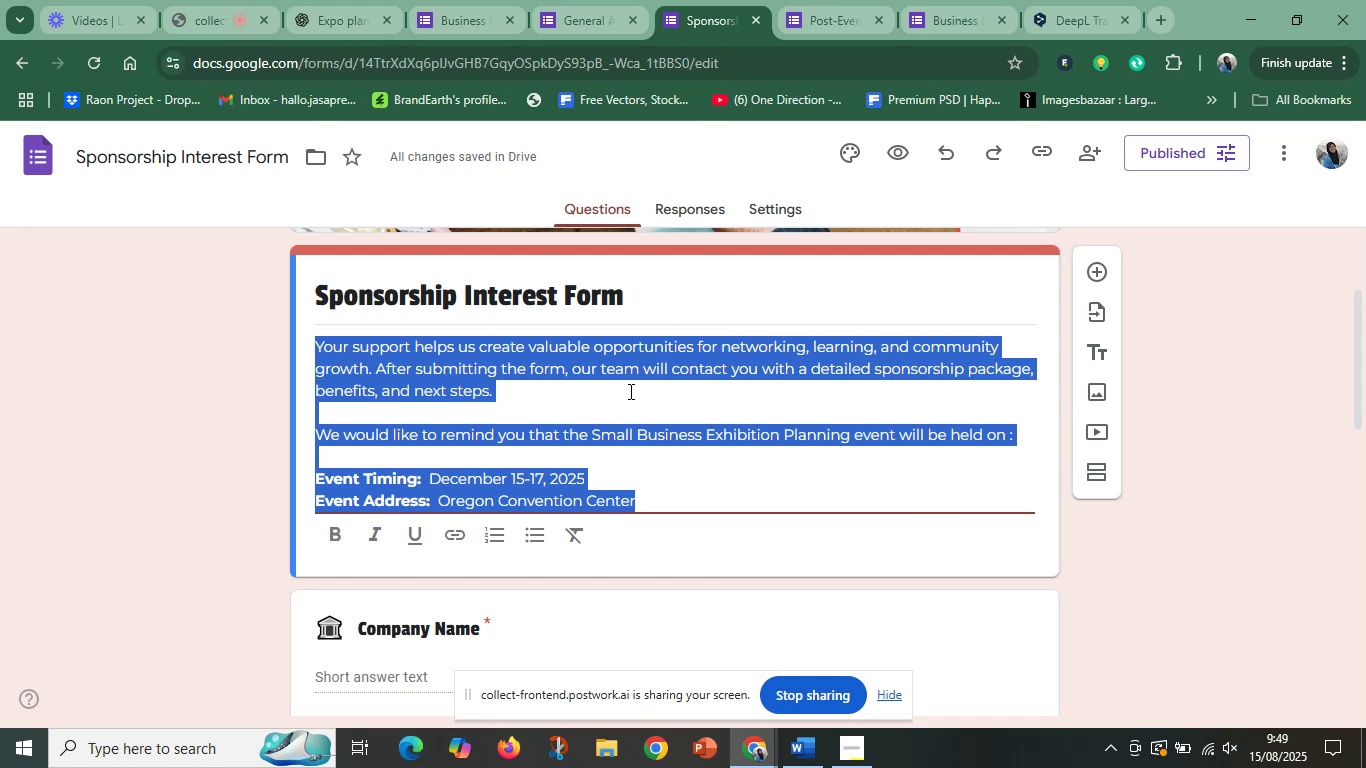 
left_click([629, 391])
 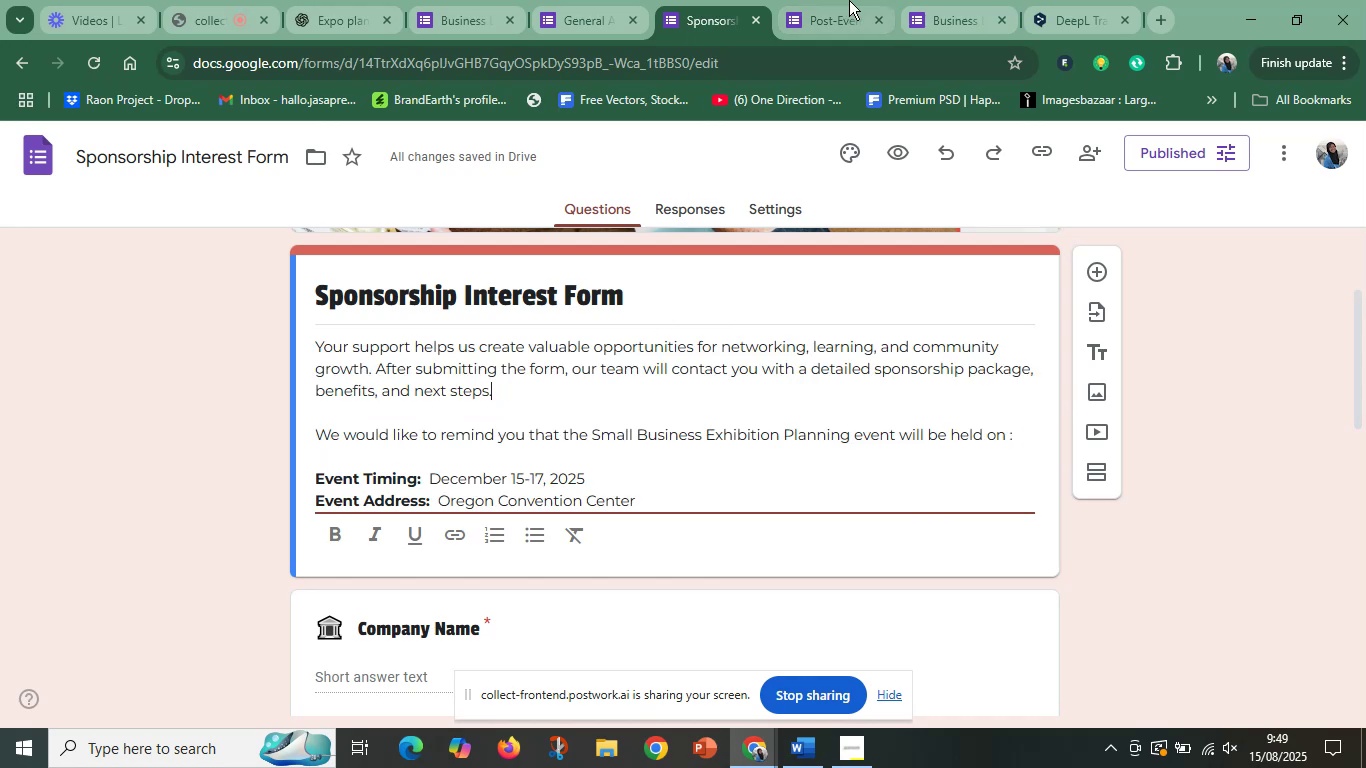 
left_click([850, 0])
 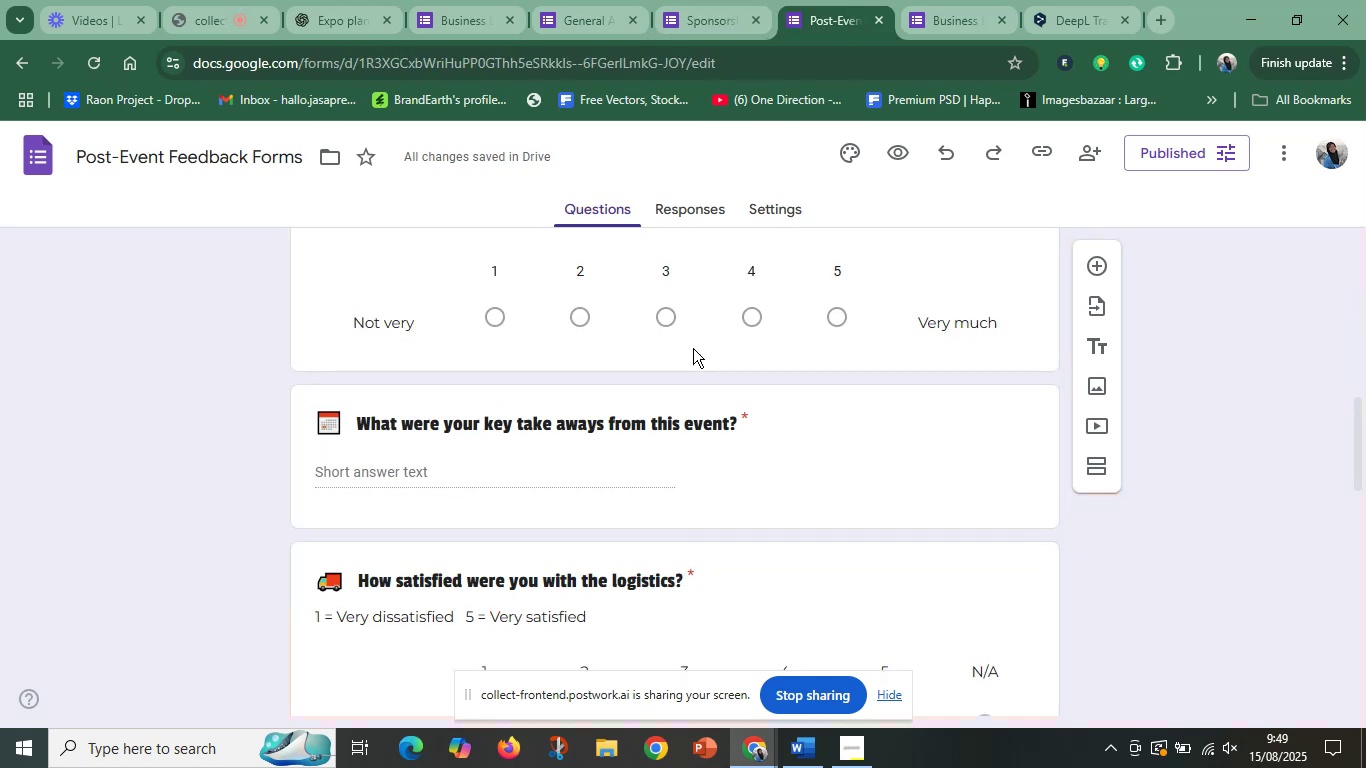 
scroll: coordinate [634, 462], scroll_direction: up, amount: 10.0
 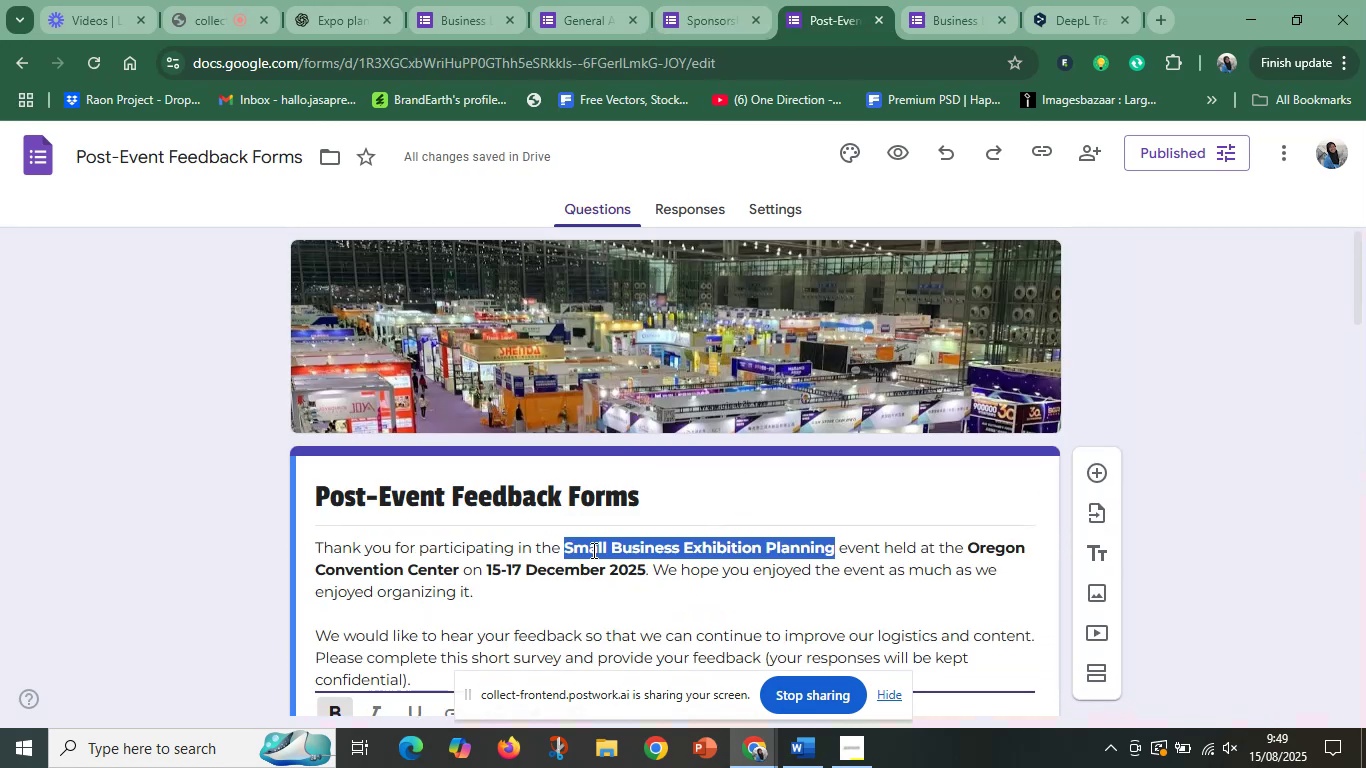 
scroll: coordinate [592, 550], scroll_direction: down, amount: 1.0
 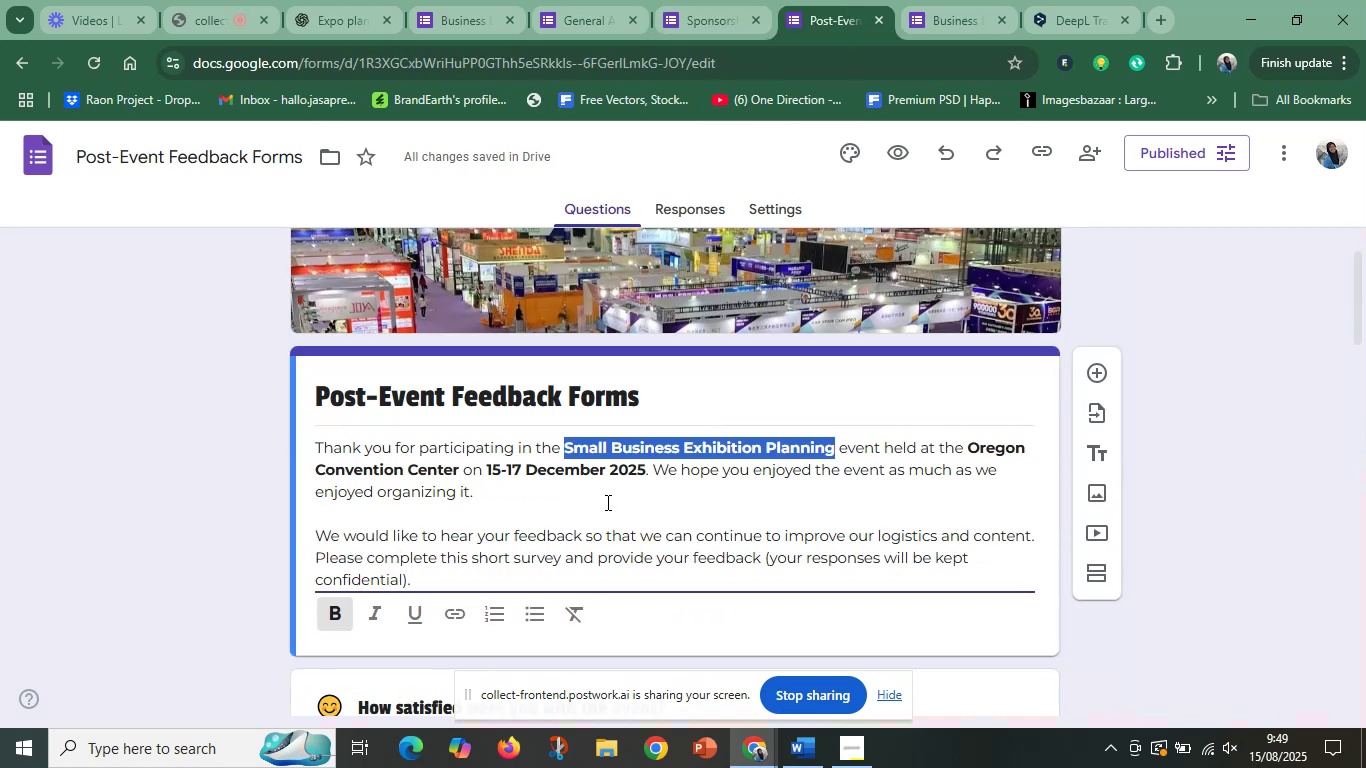 
left_click([606, 502])
 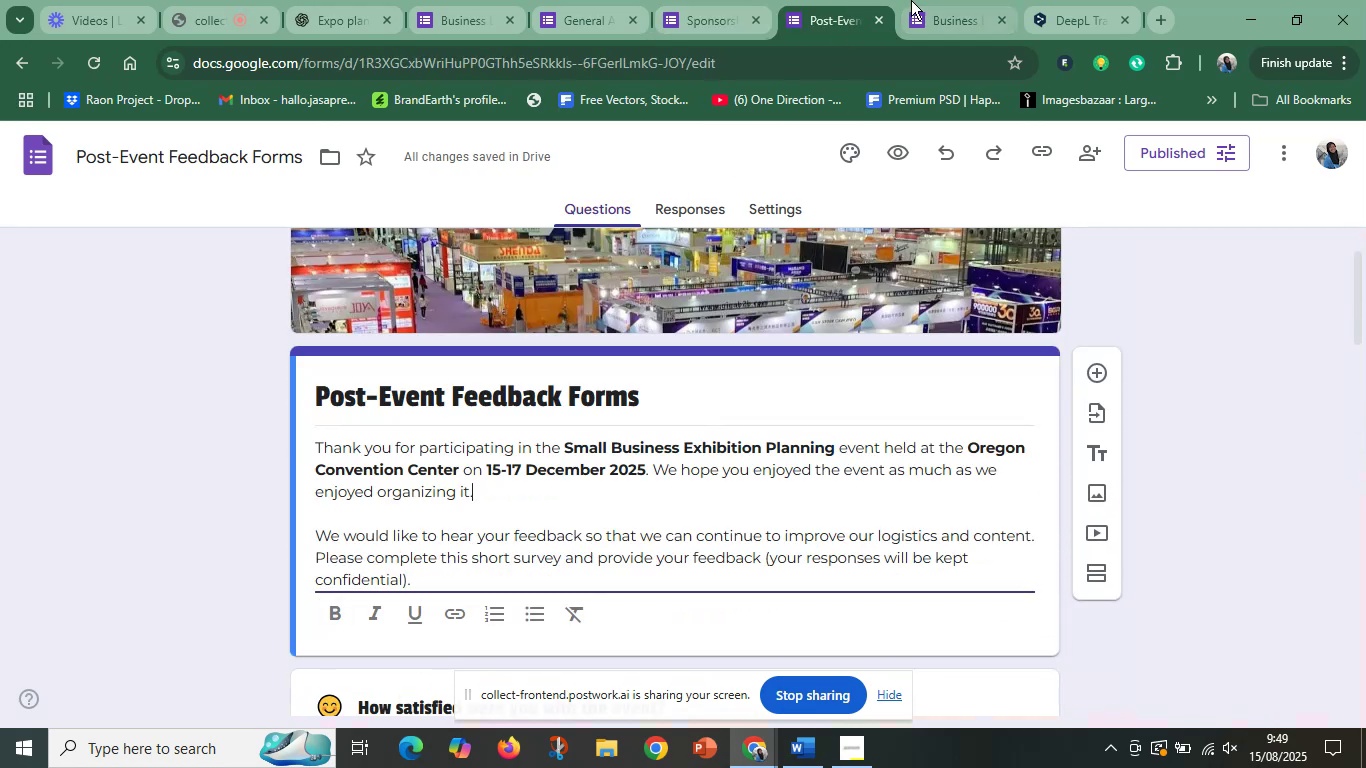 
left_click([942, 0])
 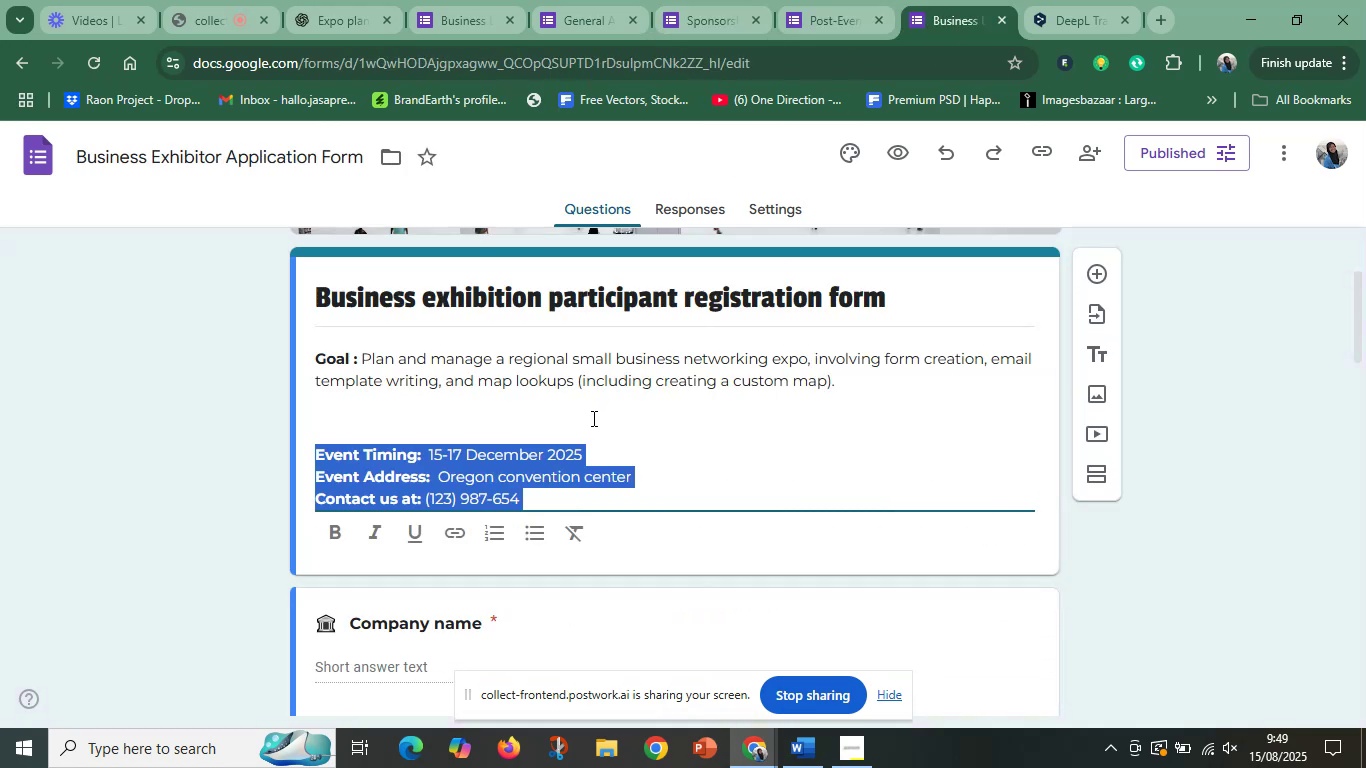 
left_click([592, 418])
 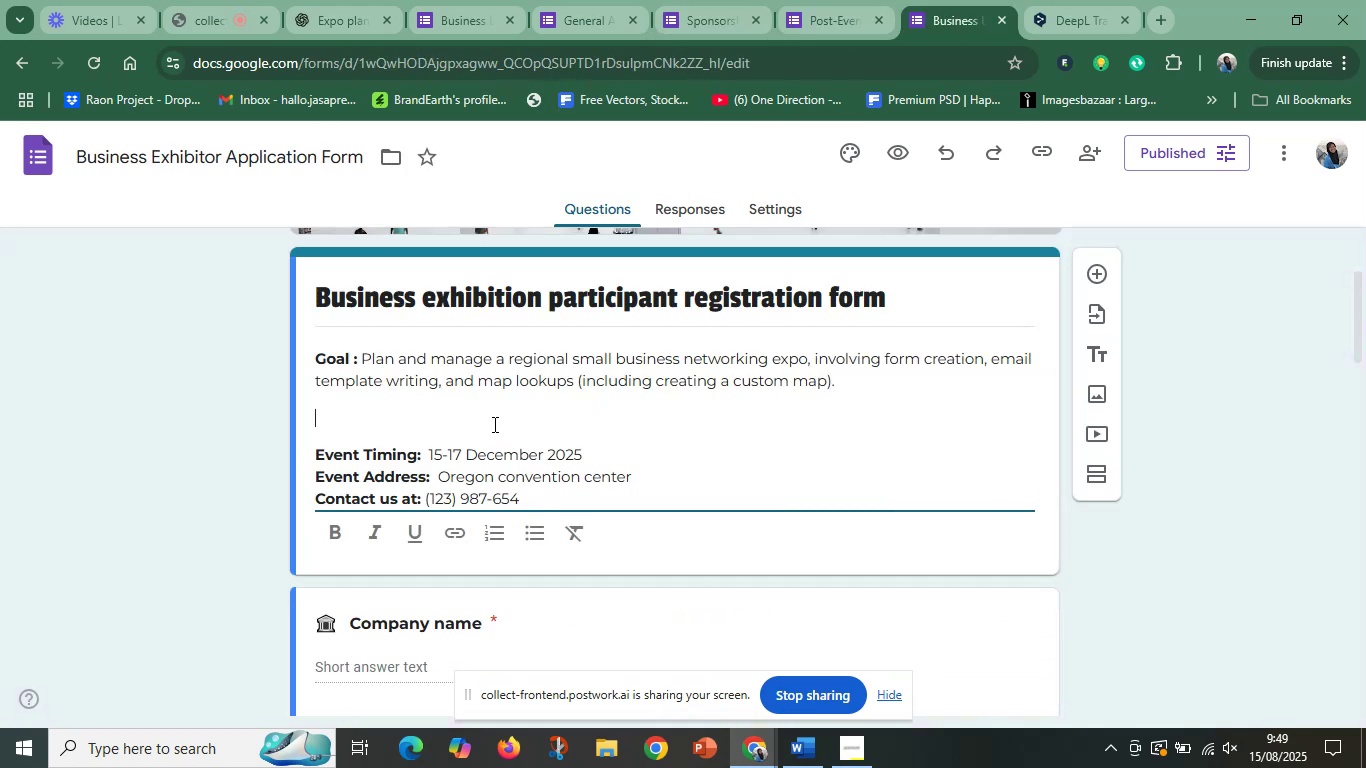 
key(Backspace)
 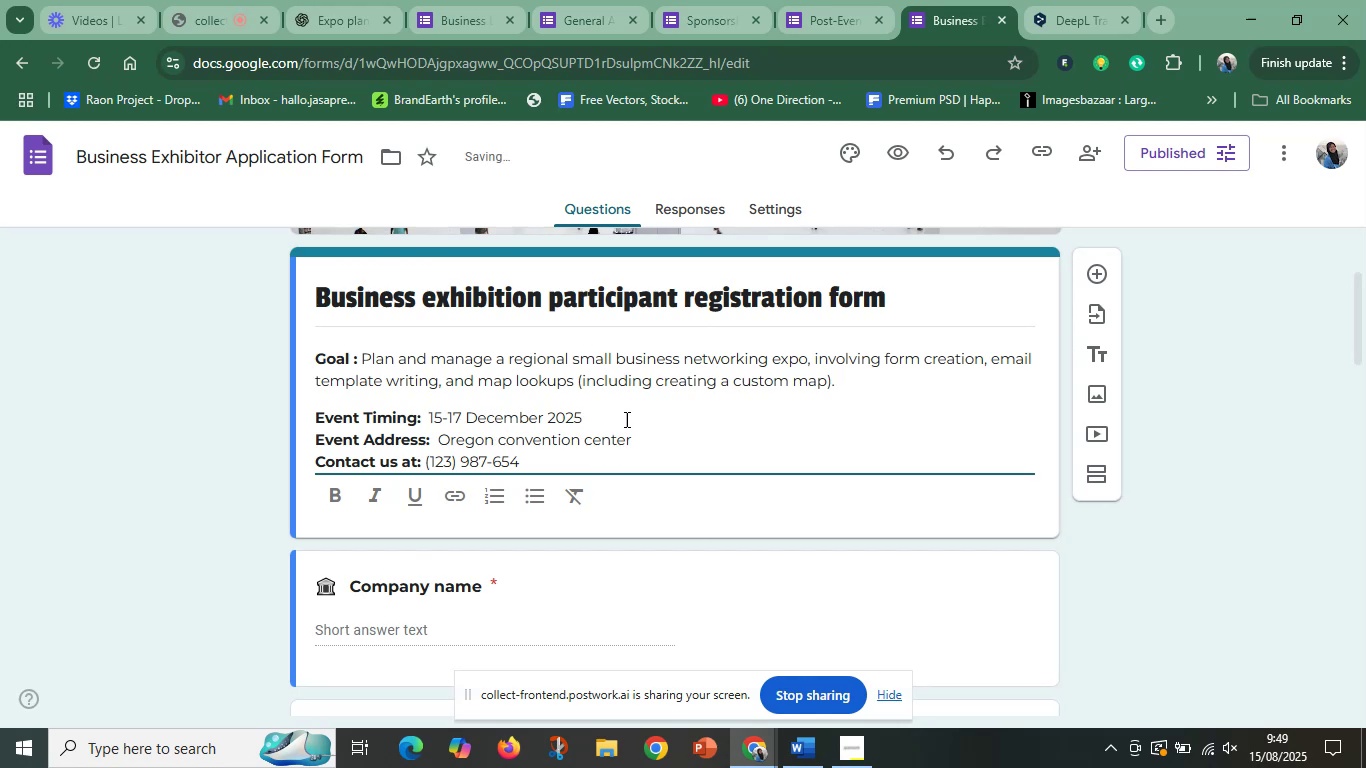 
left_click([652, 444])
 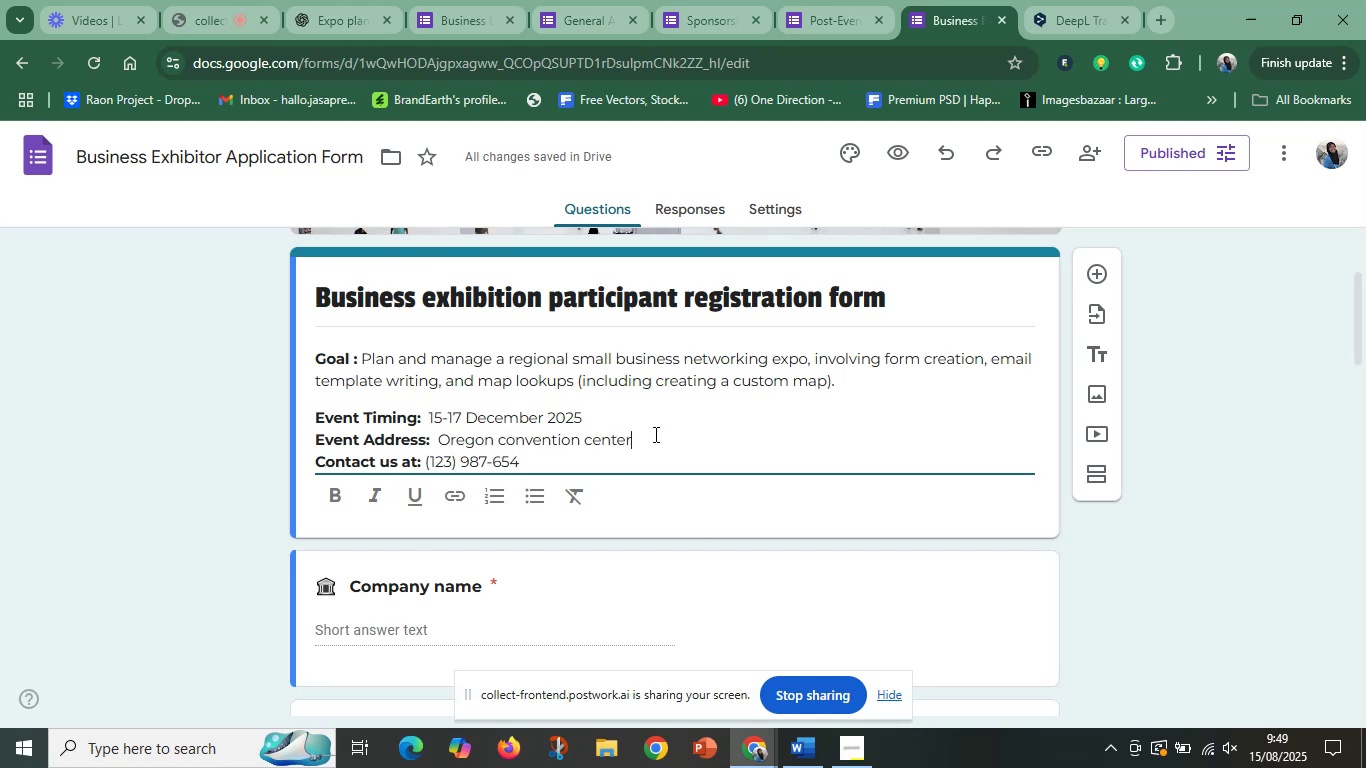 
key(Control+Z)
 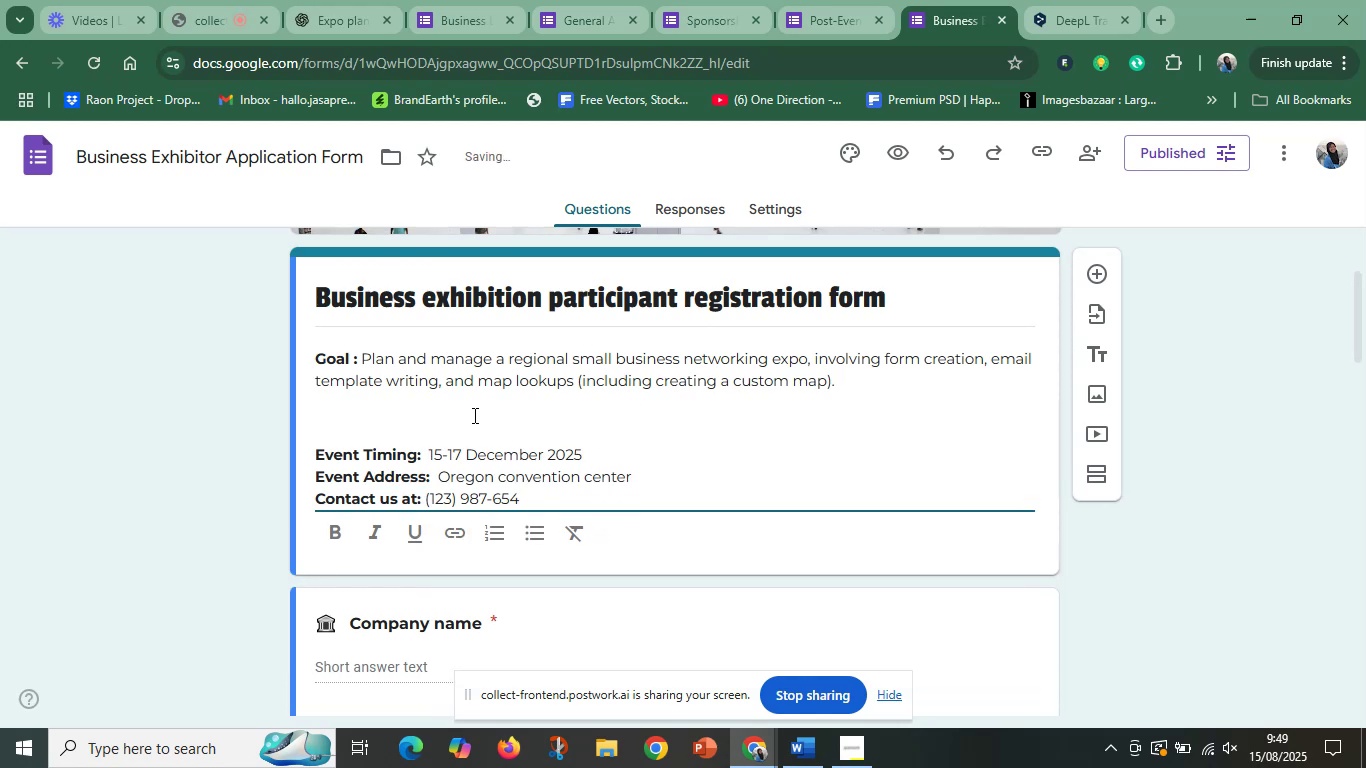 
left_click([473, 415])
 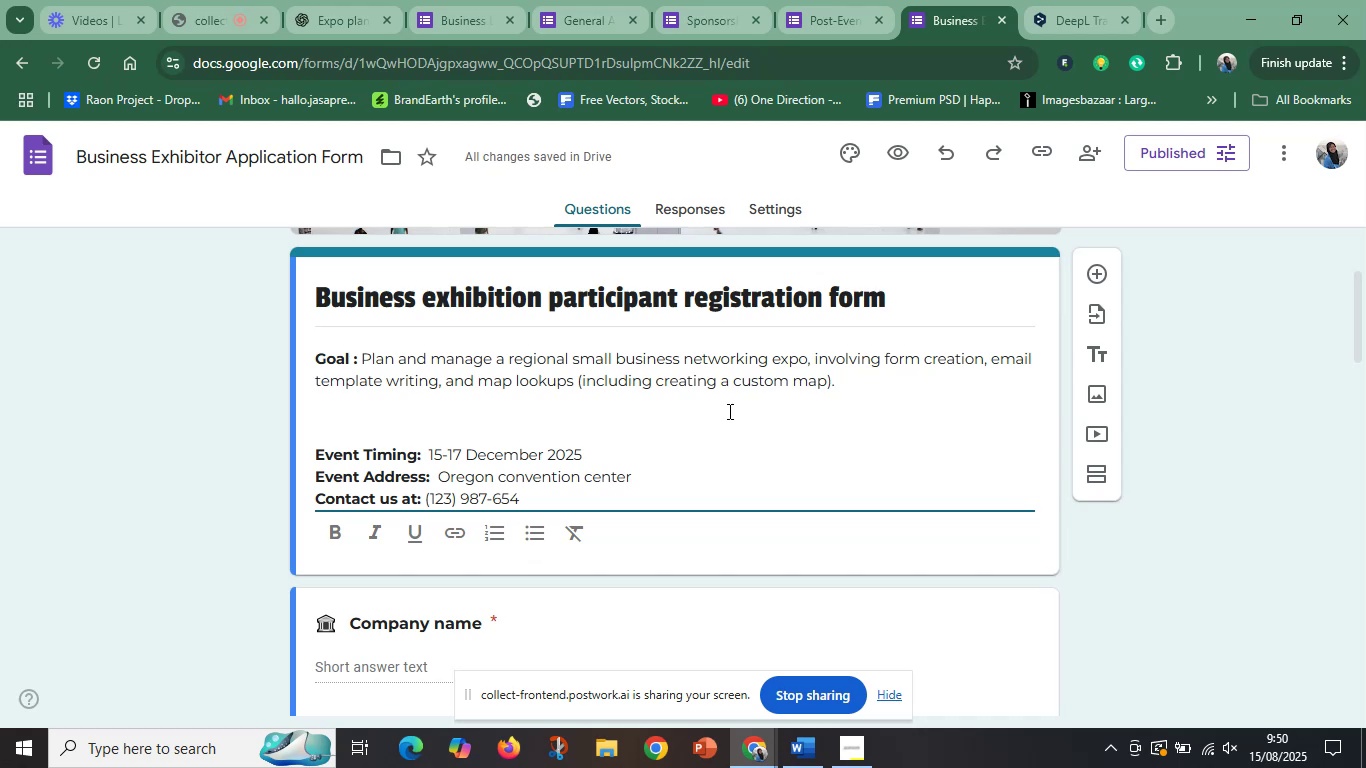 
wait(11.86)
 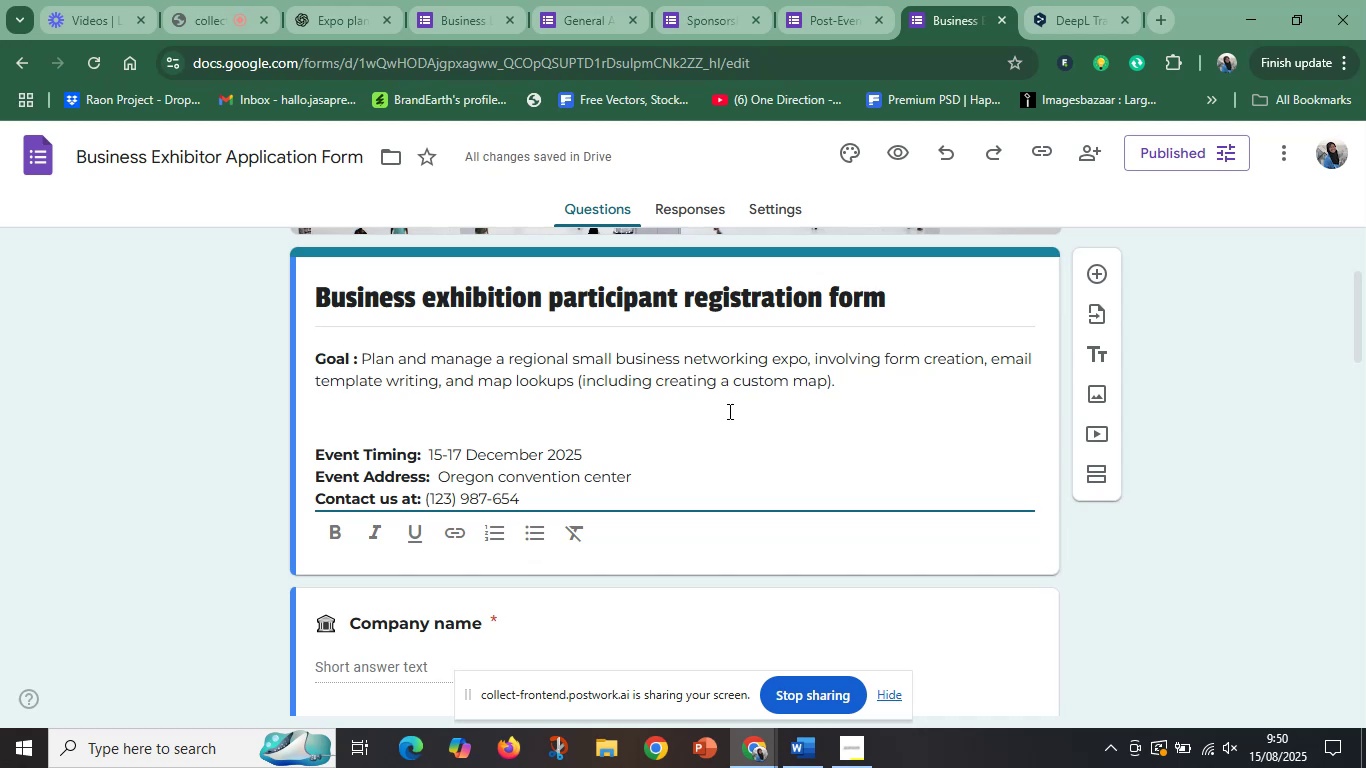 
scroll: coordinate [666, 507], scroll_direction: down, amount: 23.0
 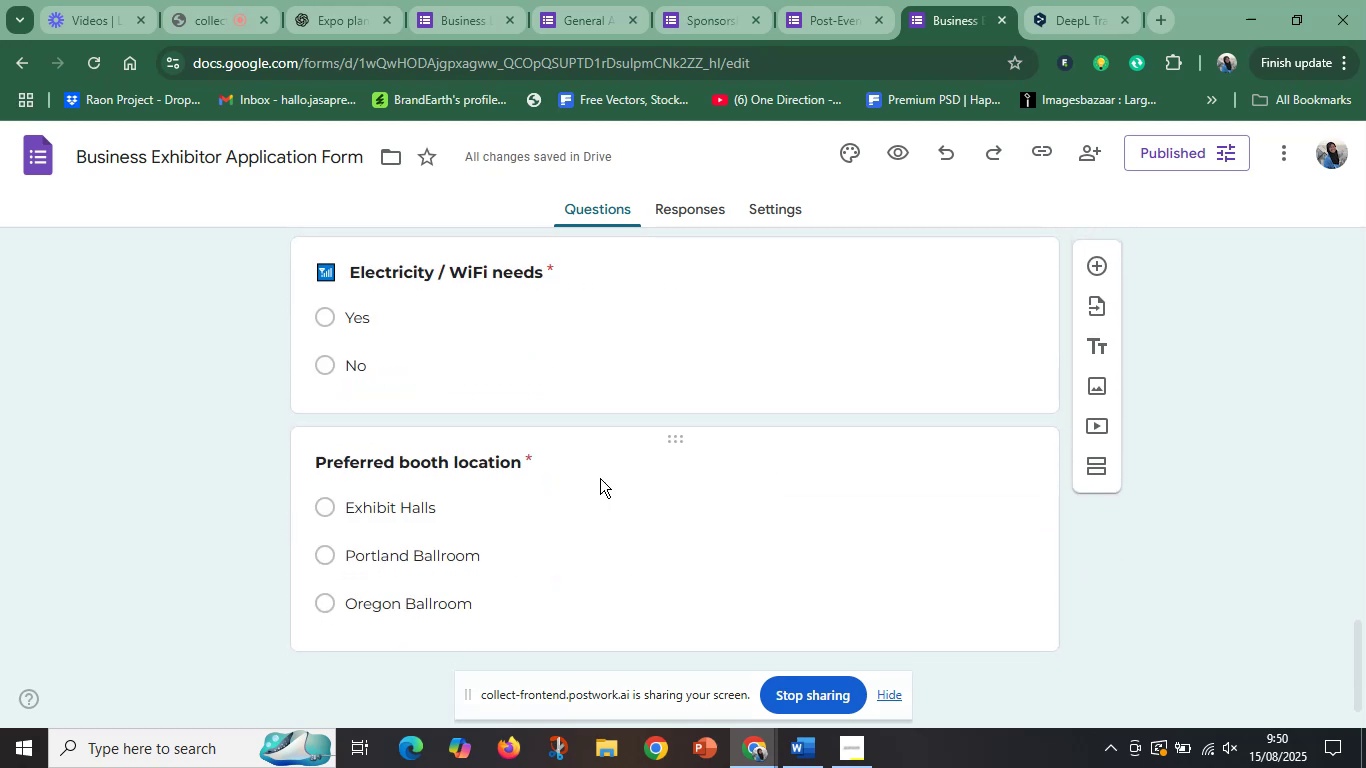 
scroll: coordinate [564, 492], scroll_direction: down, amount: 4.0
 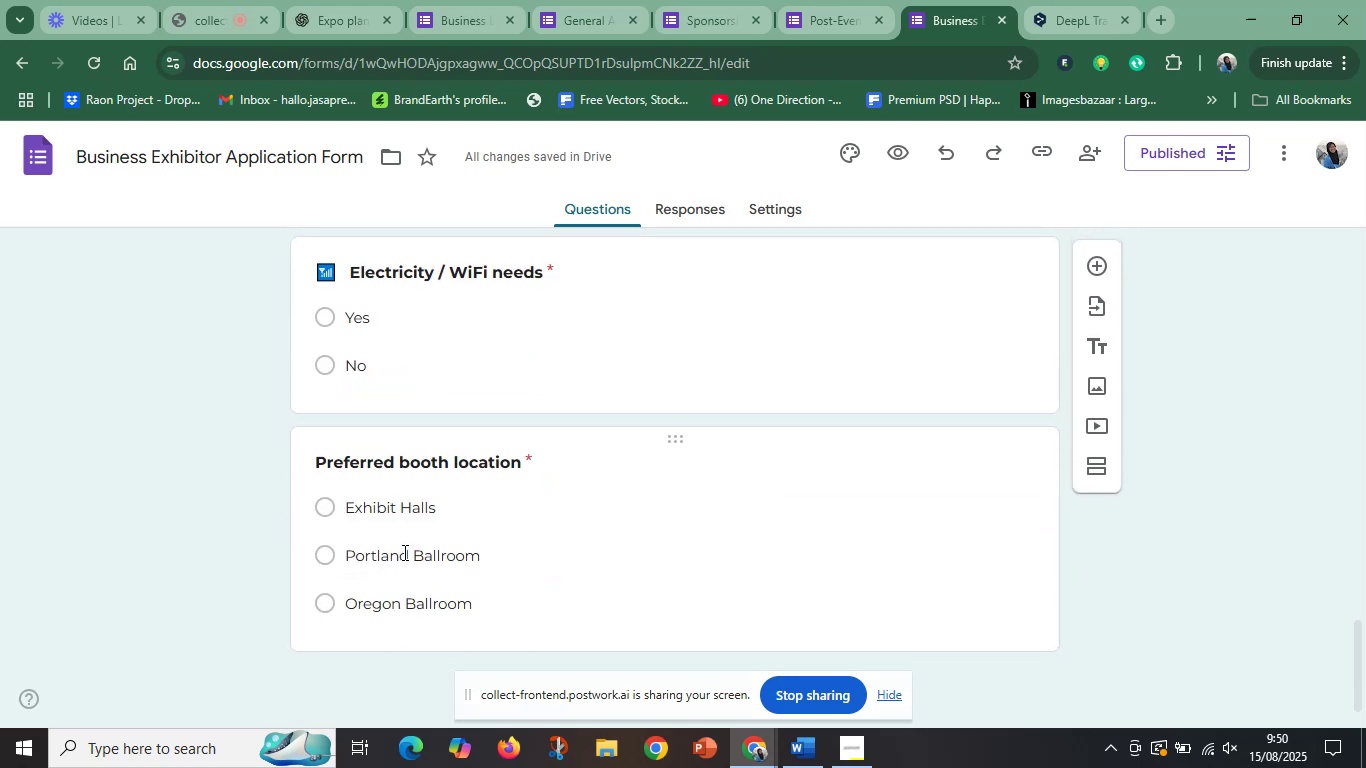 
left_click([403, 552])
 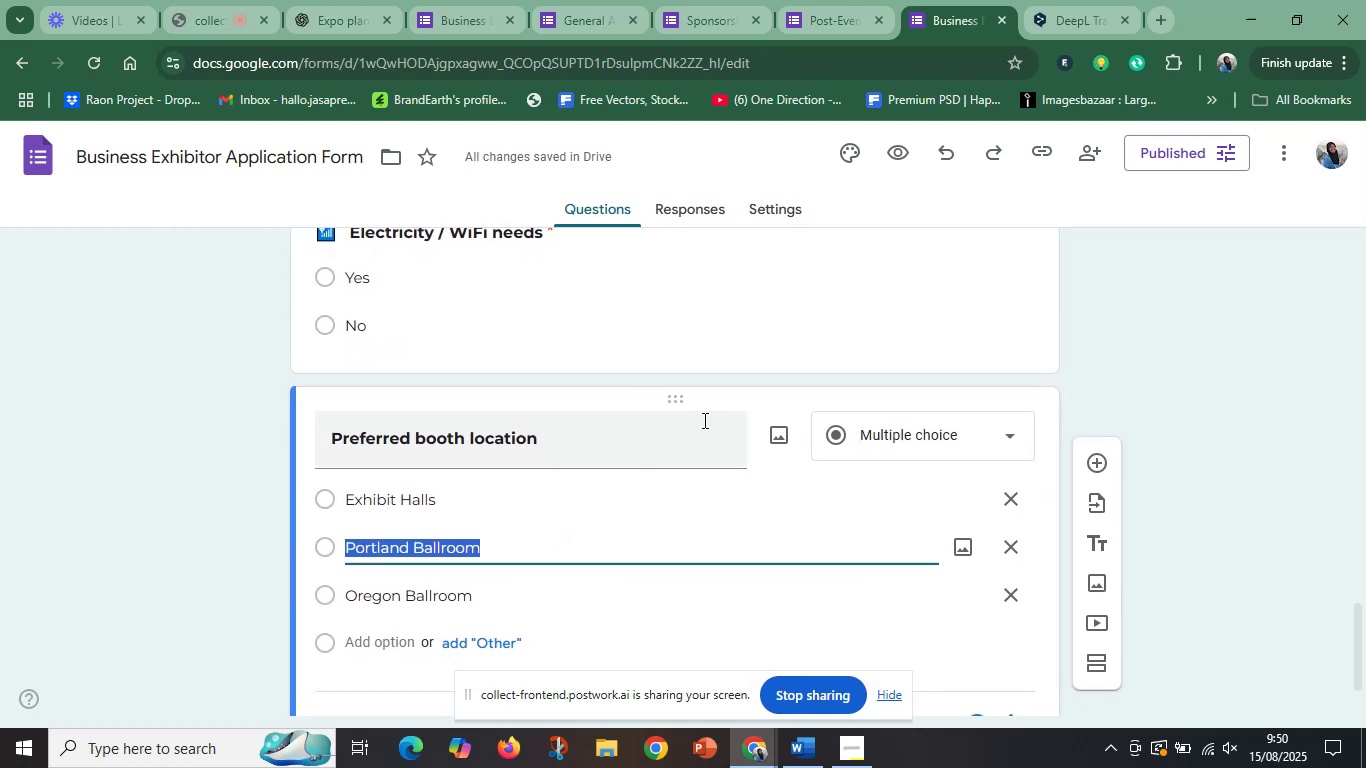 
scroll: coordinate [701, 420], scroll_direction: up, amount: 10.0
 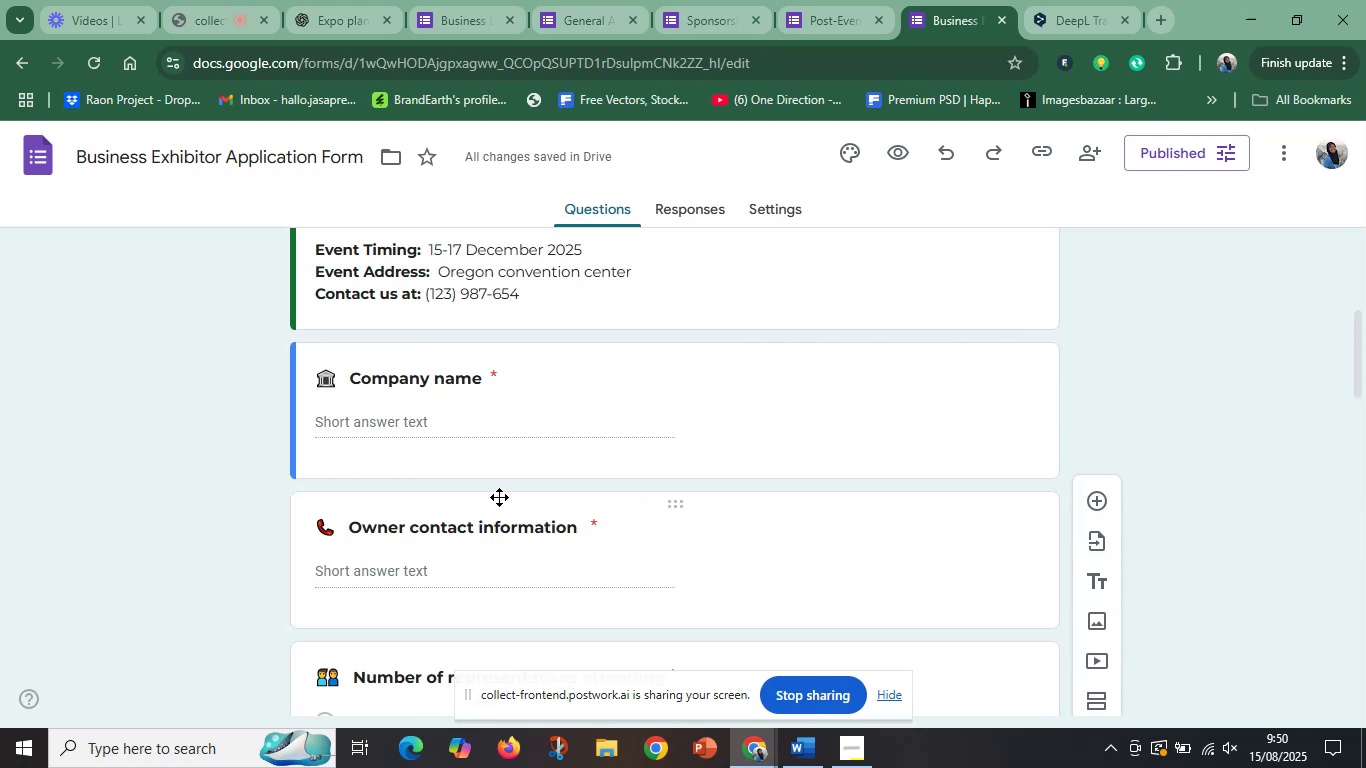 
wait(5.34)
 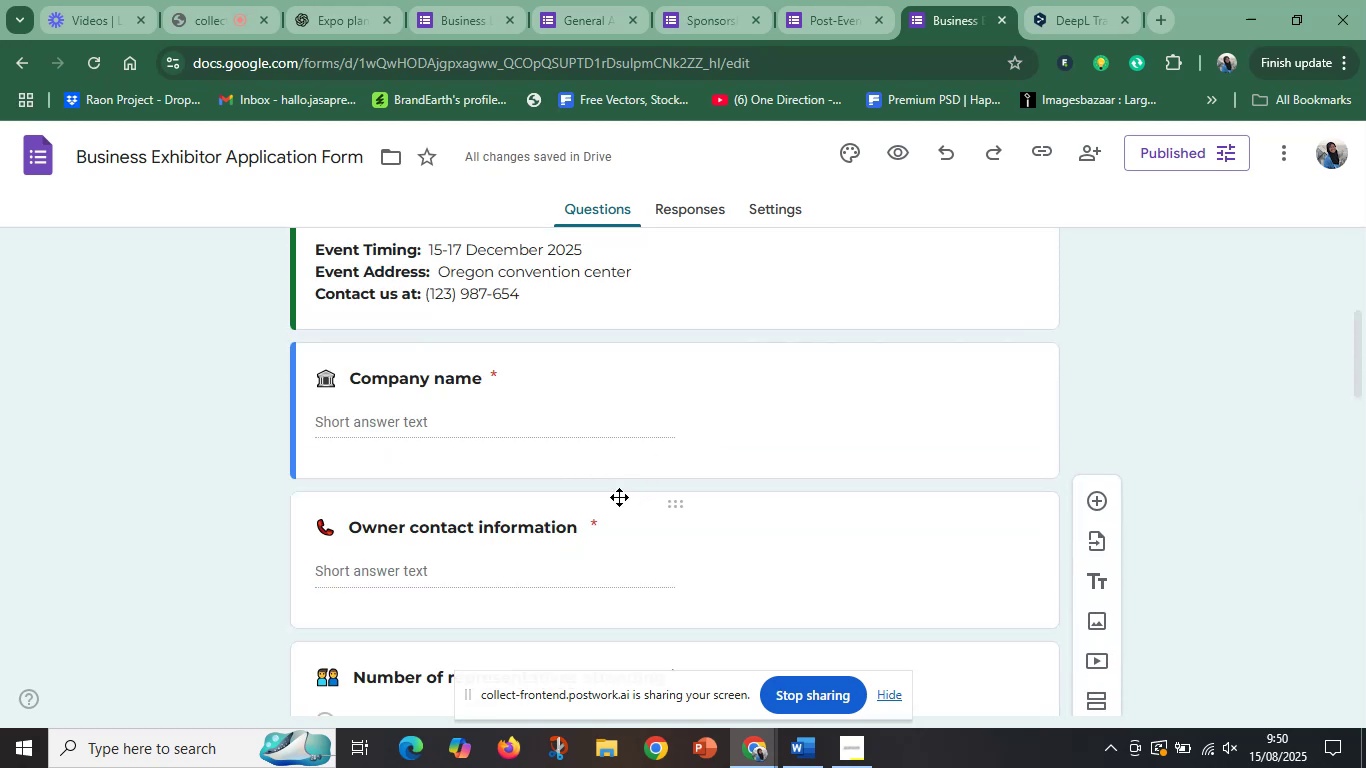 
scroll: coordinate [409, 442], scroll_direction: up, amount: 10.0
 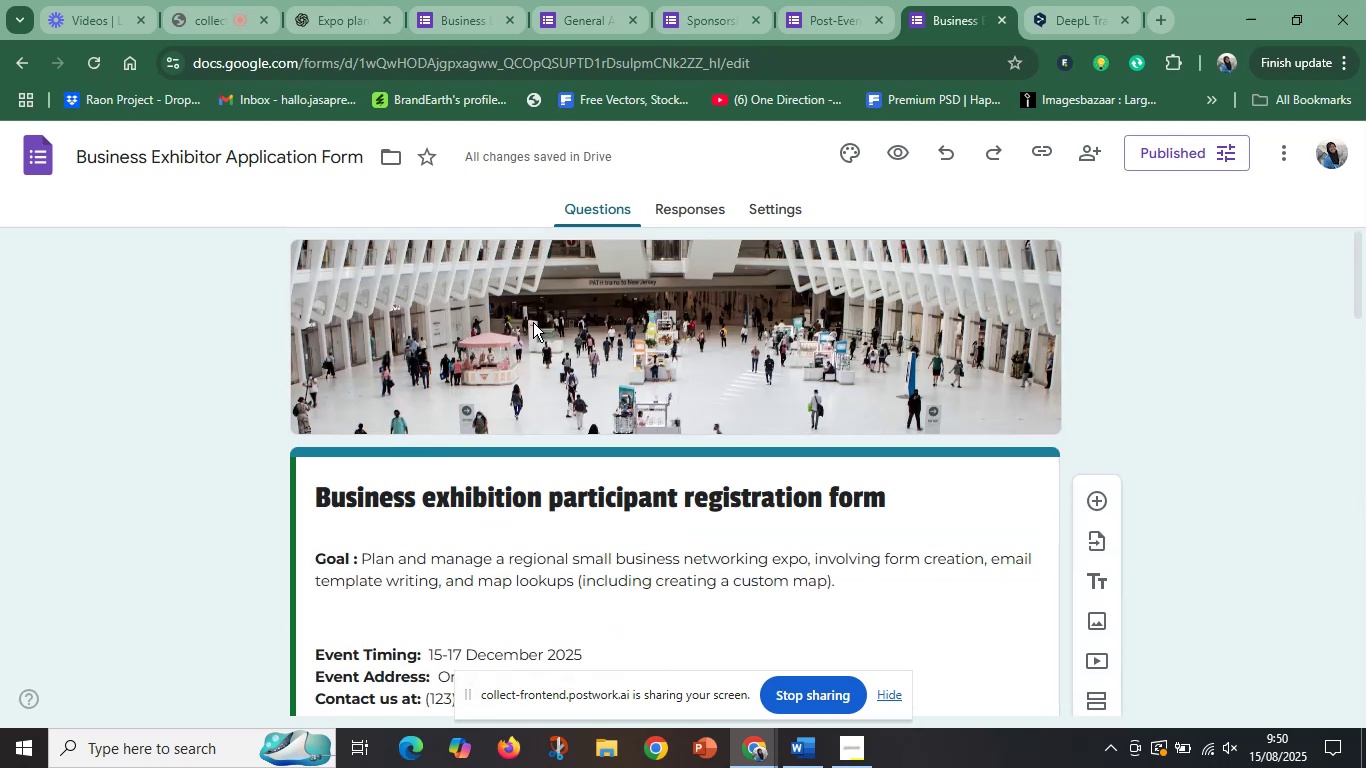 
left_click([533, 322])
 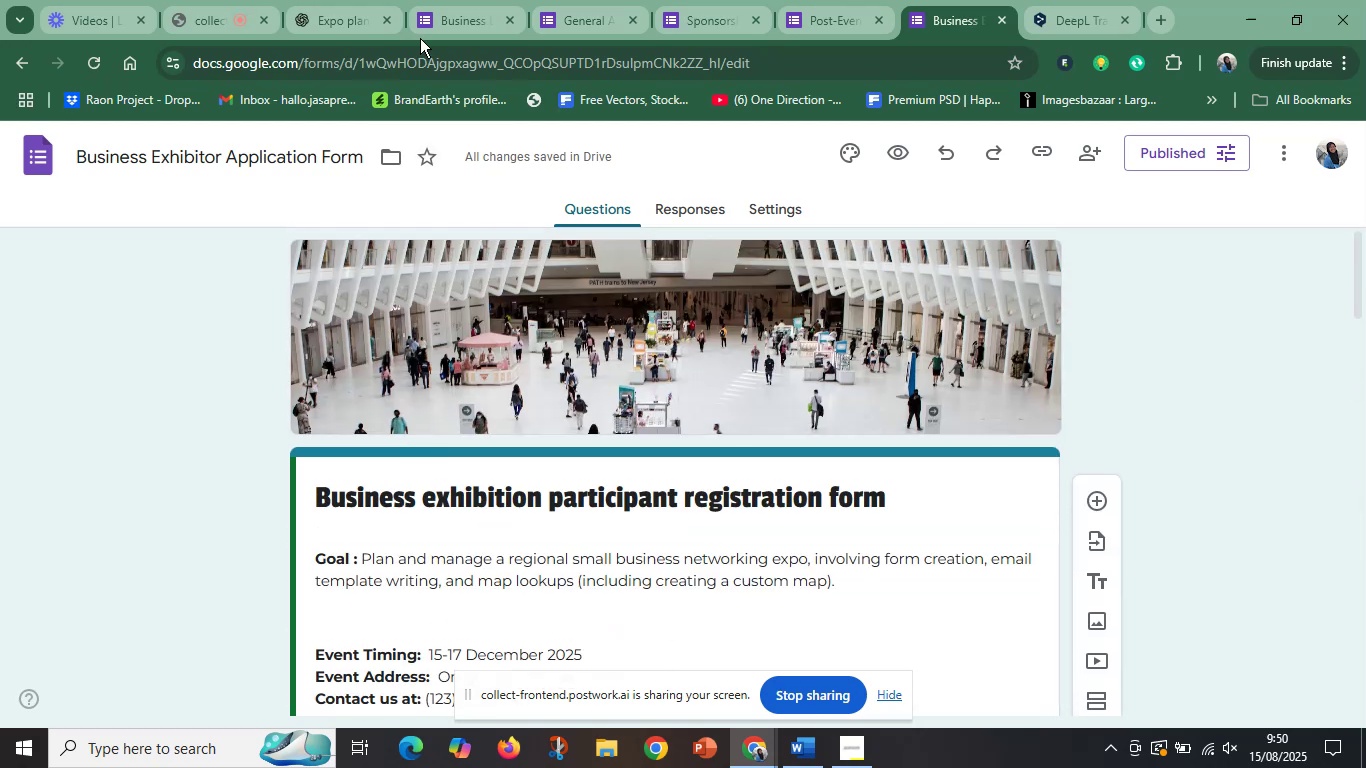 
left_click([434, 0])
 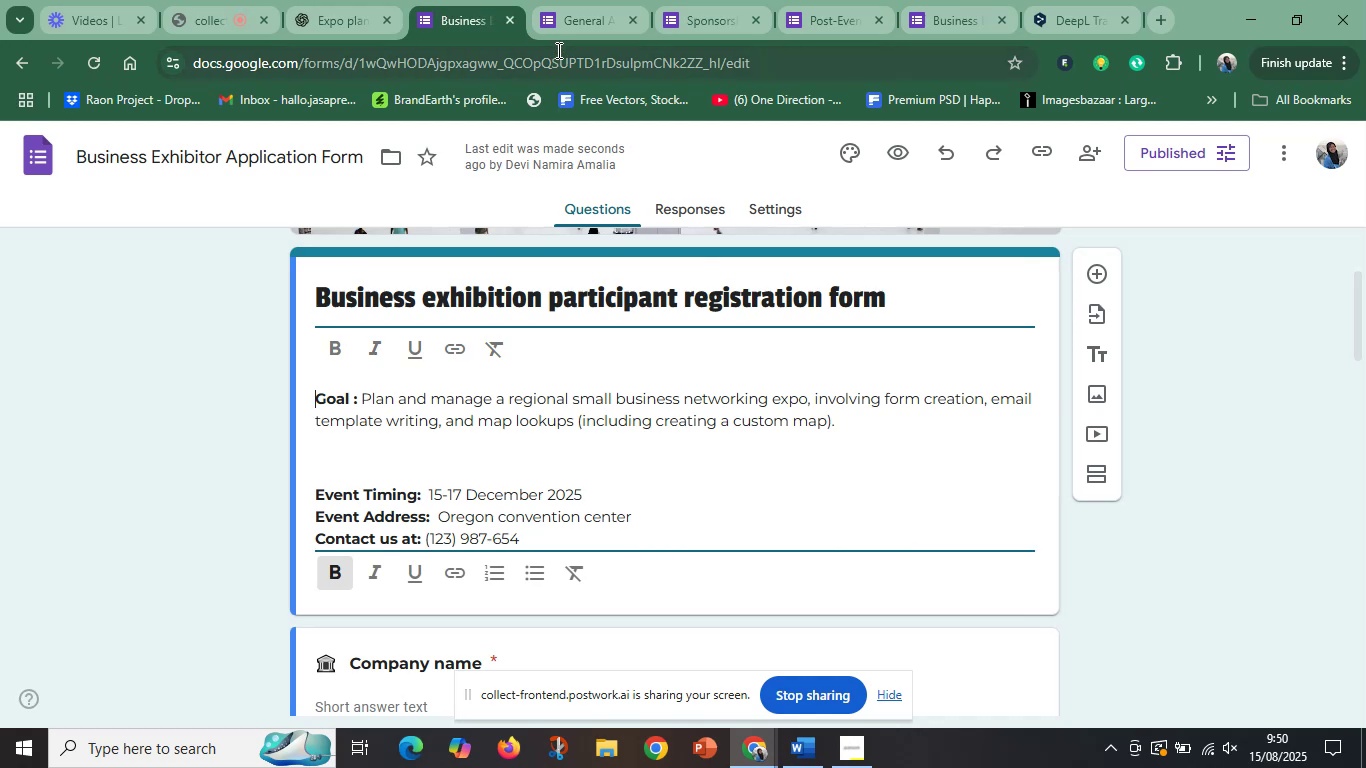 
left_click([583, 0])
 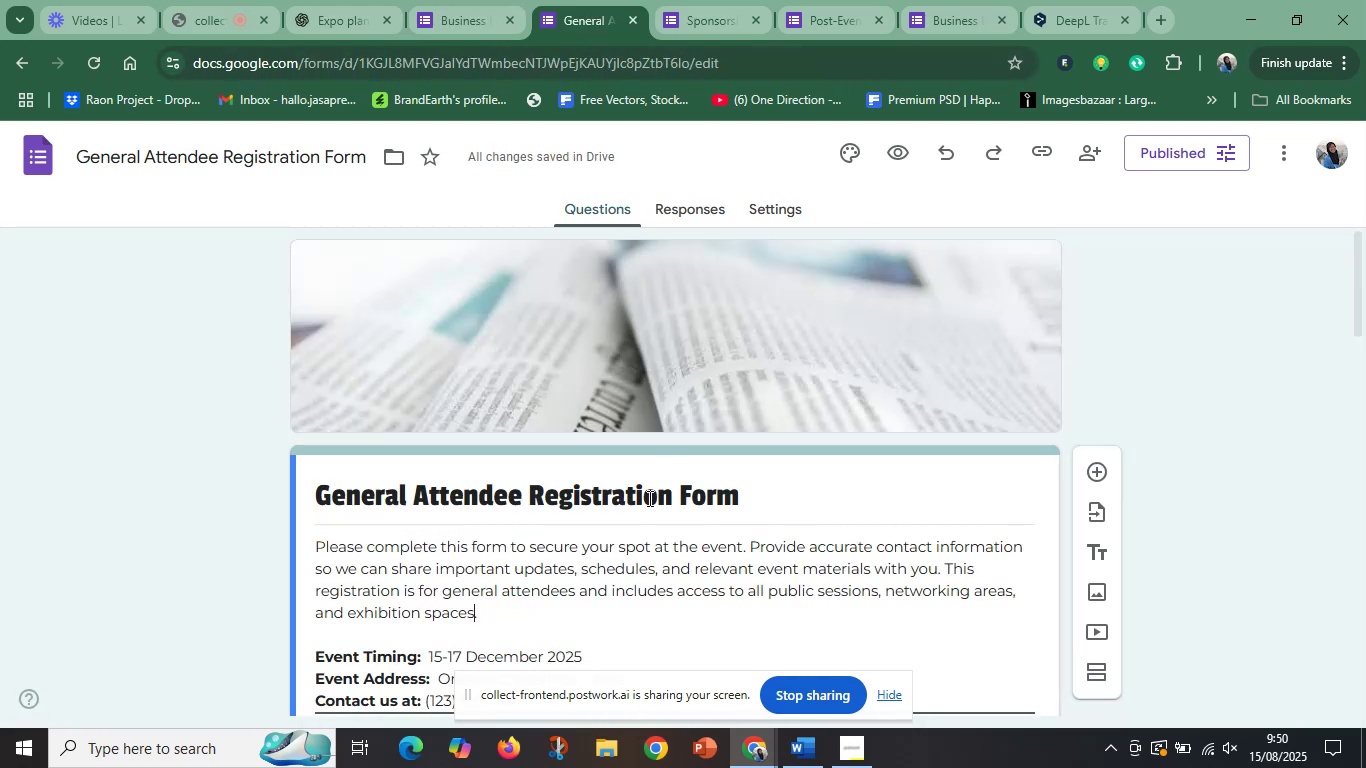 
left_click([642, 517])
 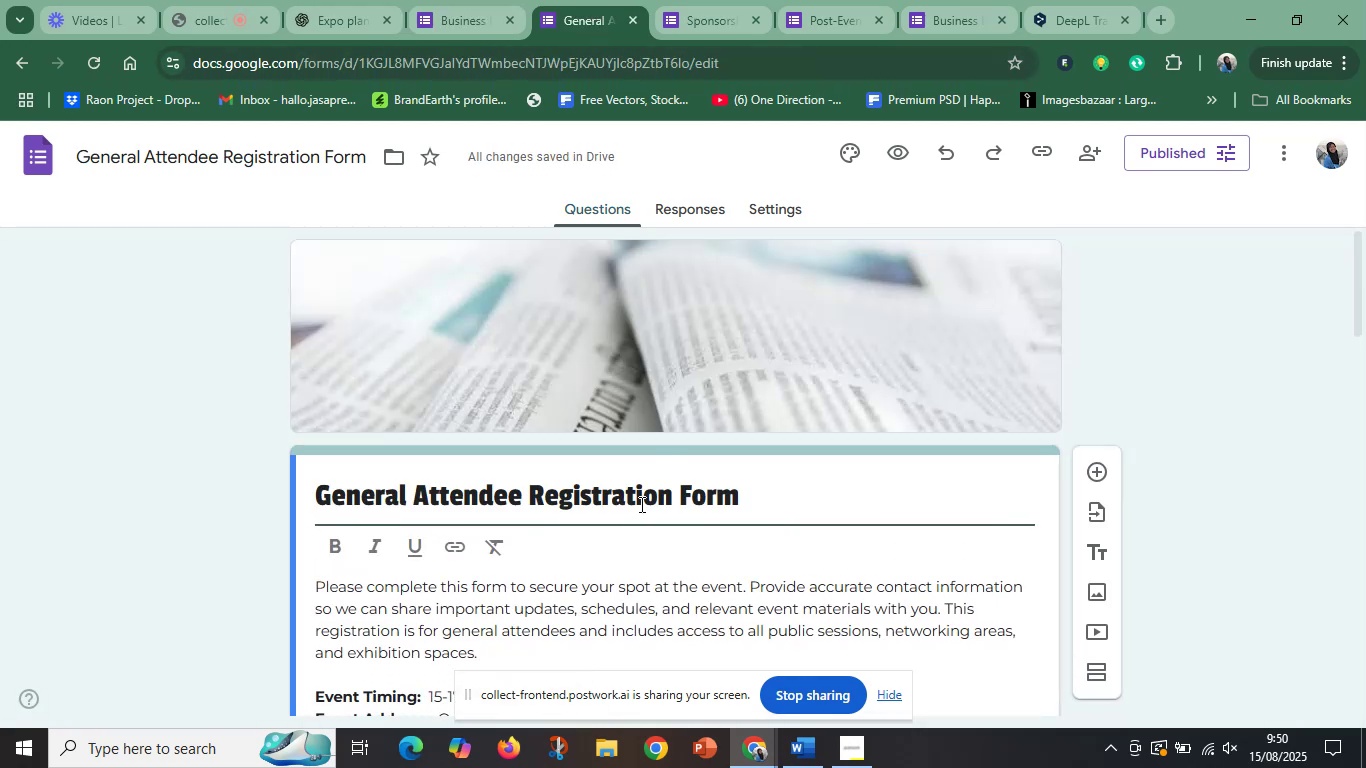 
scroll: coordinate [640, 504], scroll_direction: down, amount: 1.0
 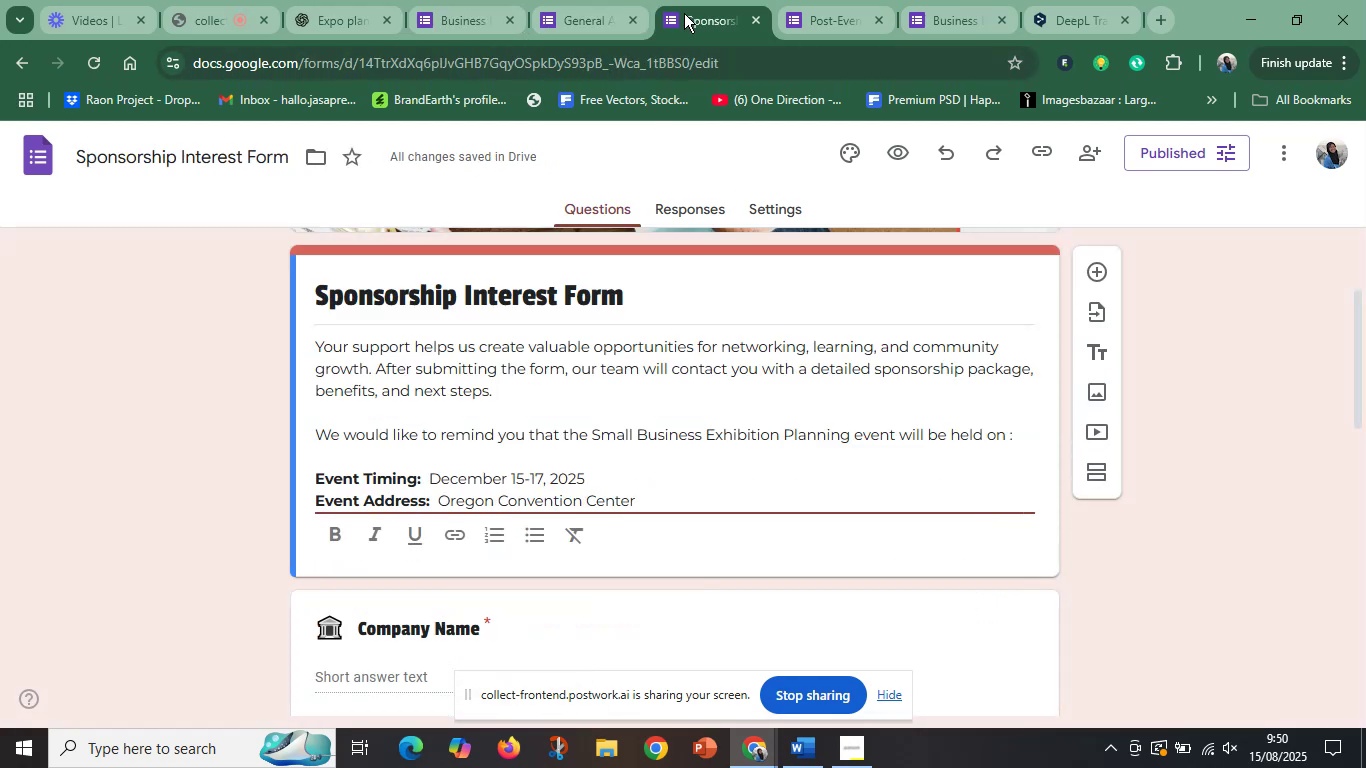 
mouse_move([843, 50])
 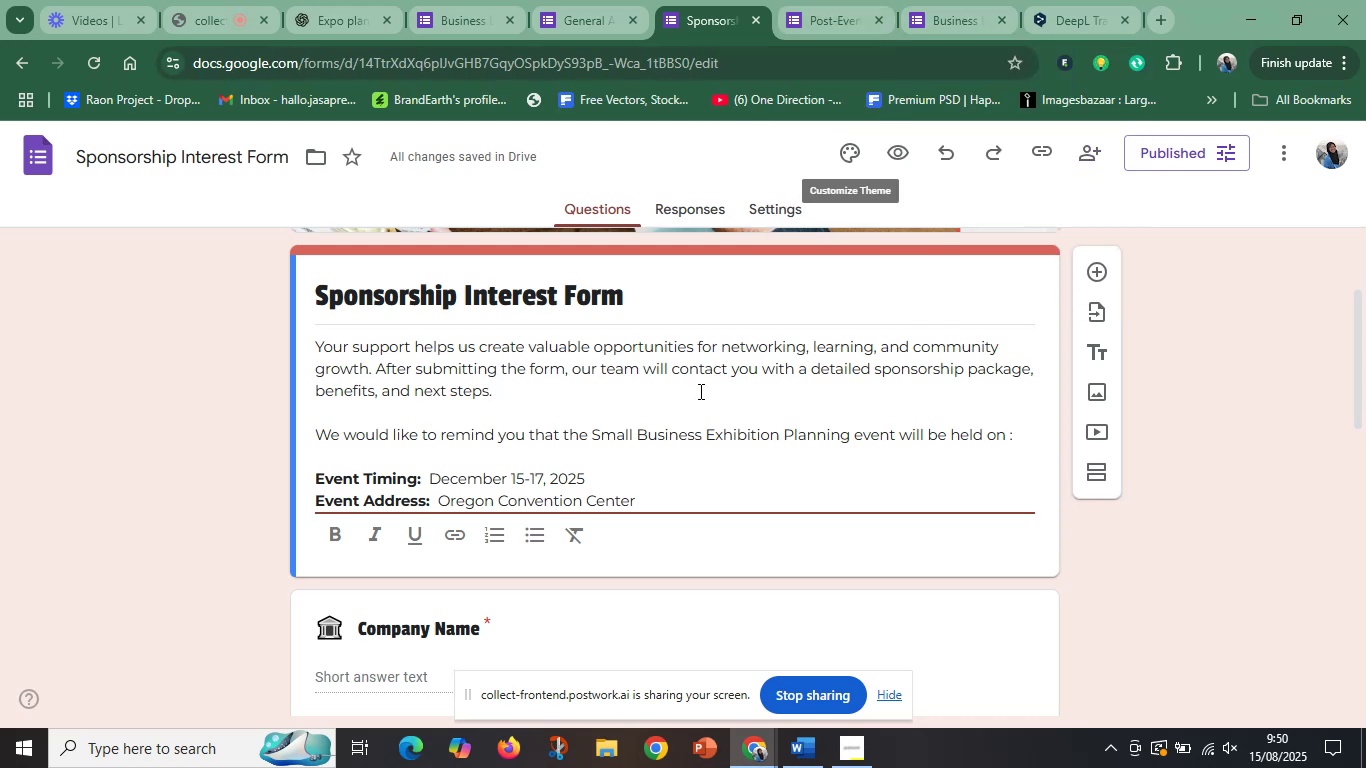 
left_click([699, 391])
 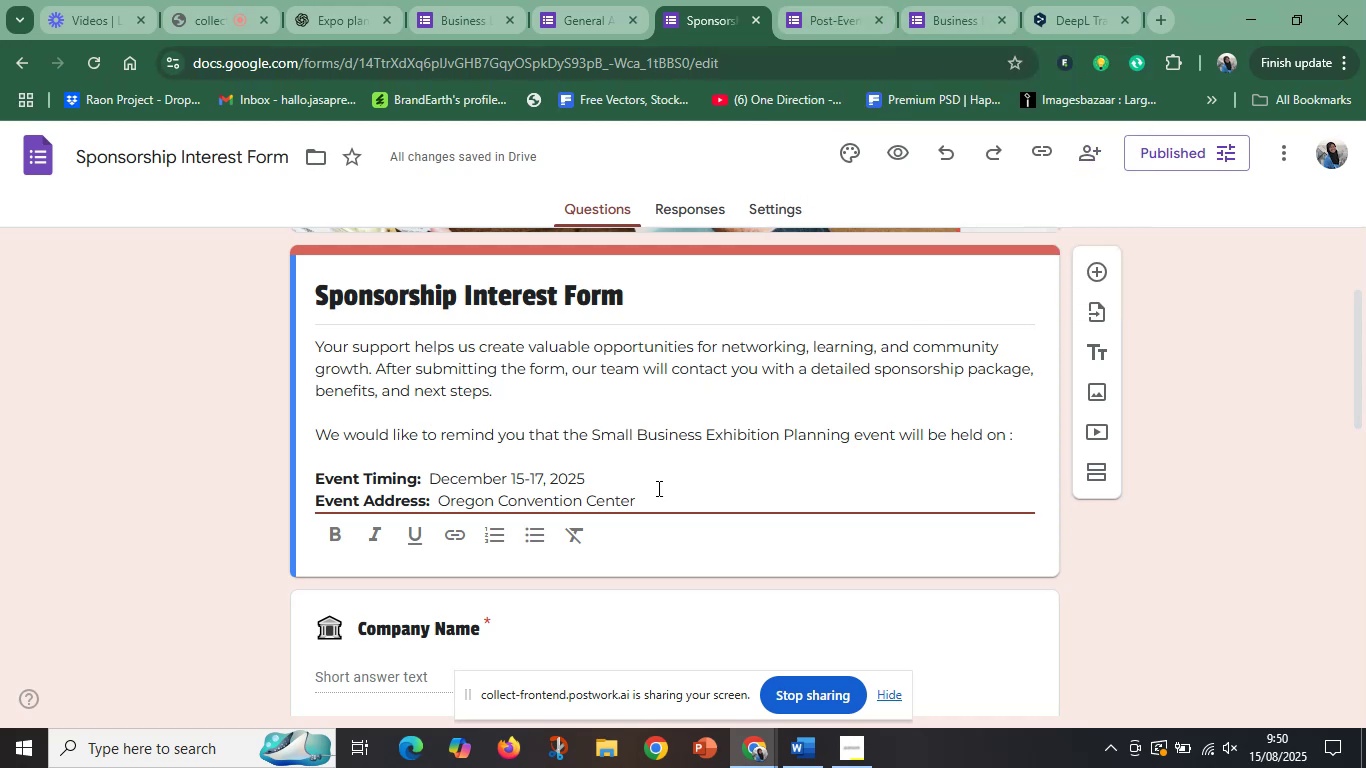 
scroll: coordinate [654, 513], scroll_direction: down, amount: 6.0
 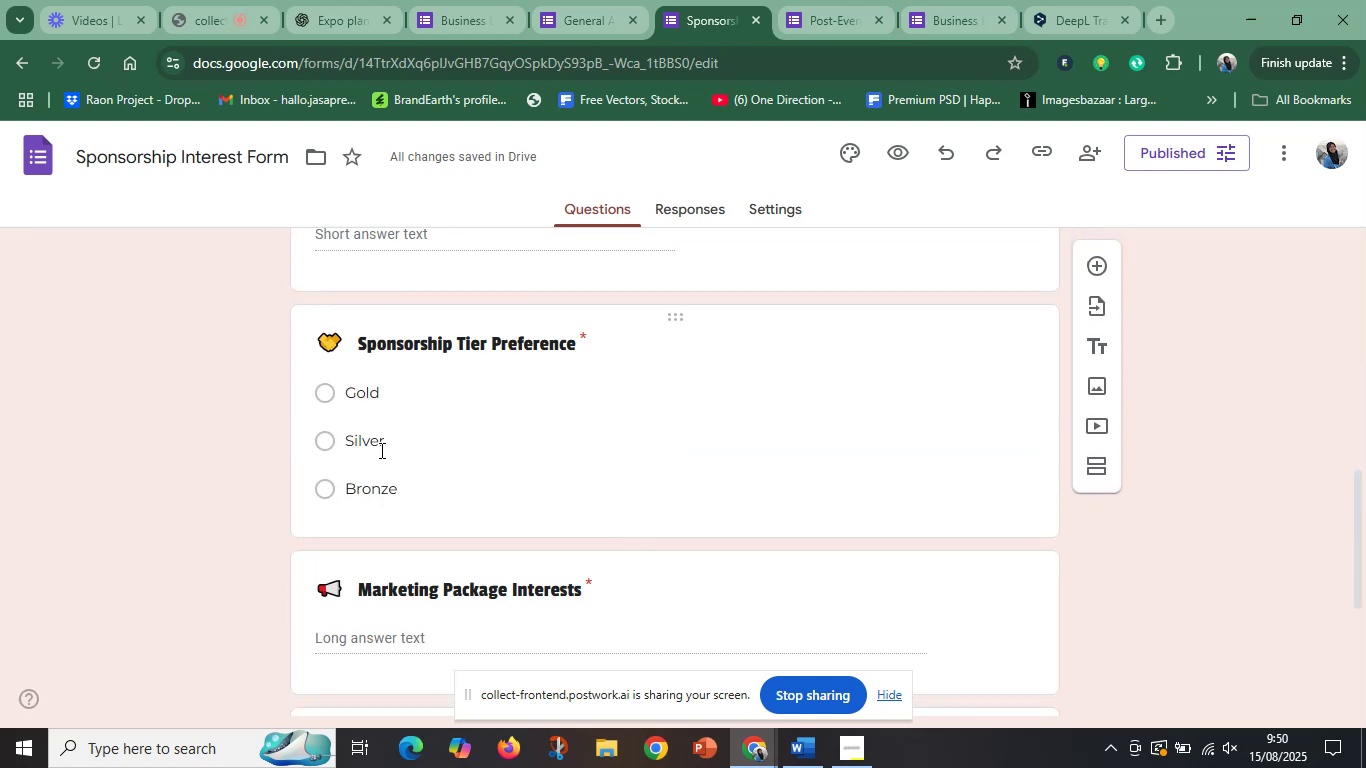 
left_click([380, 450])
 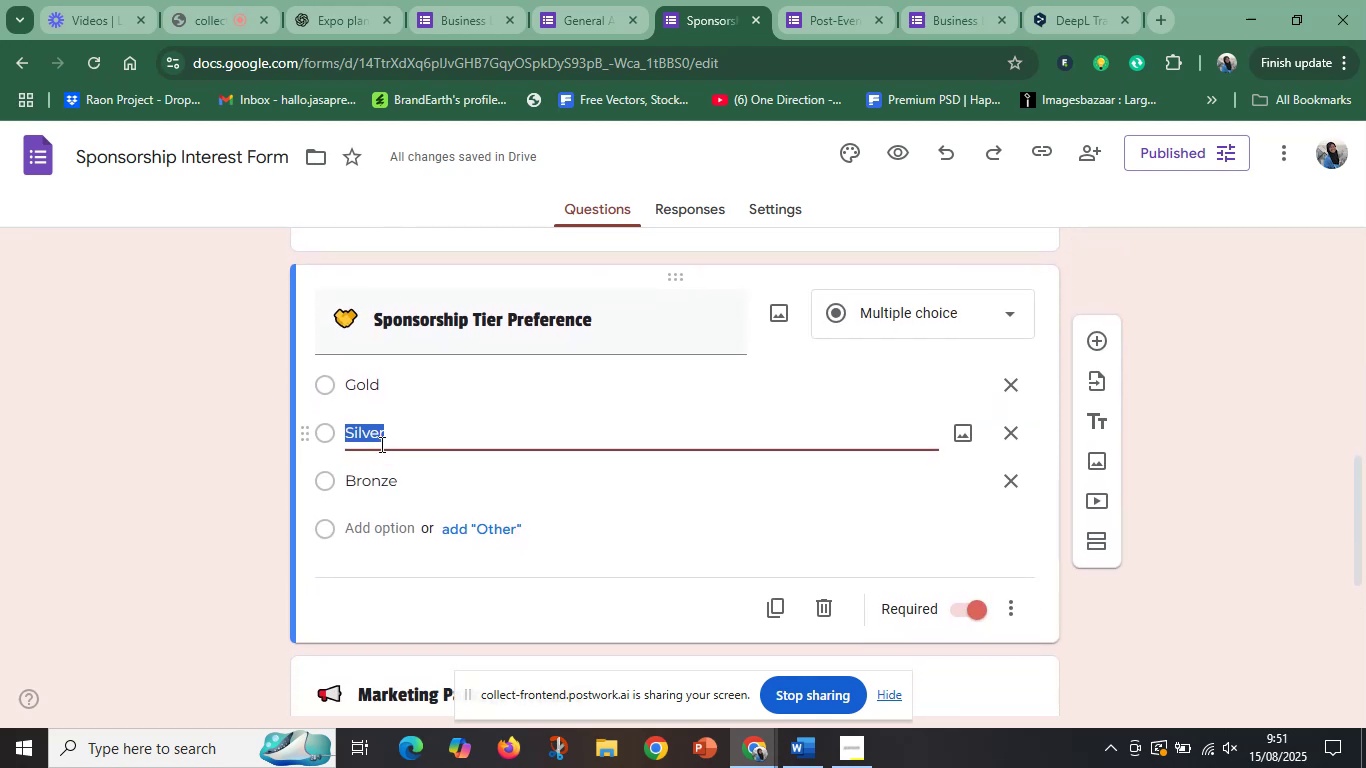 
wait(6.02)
 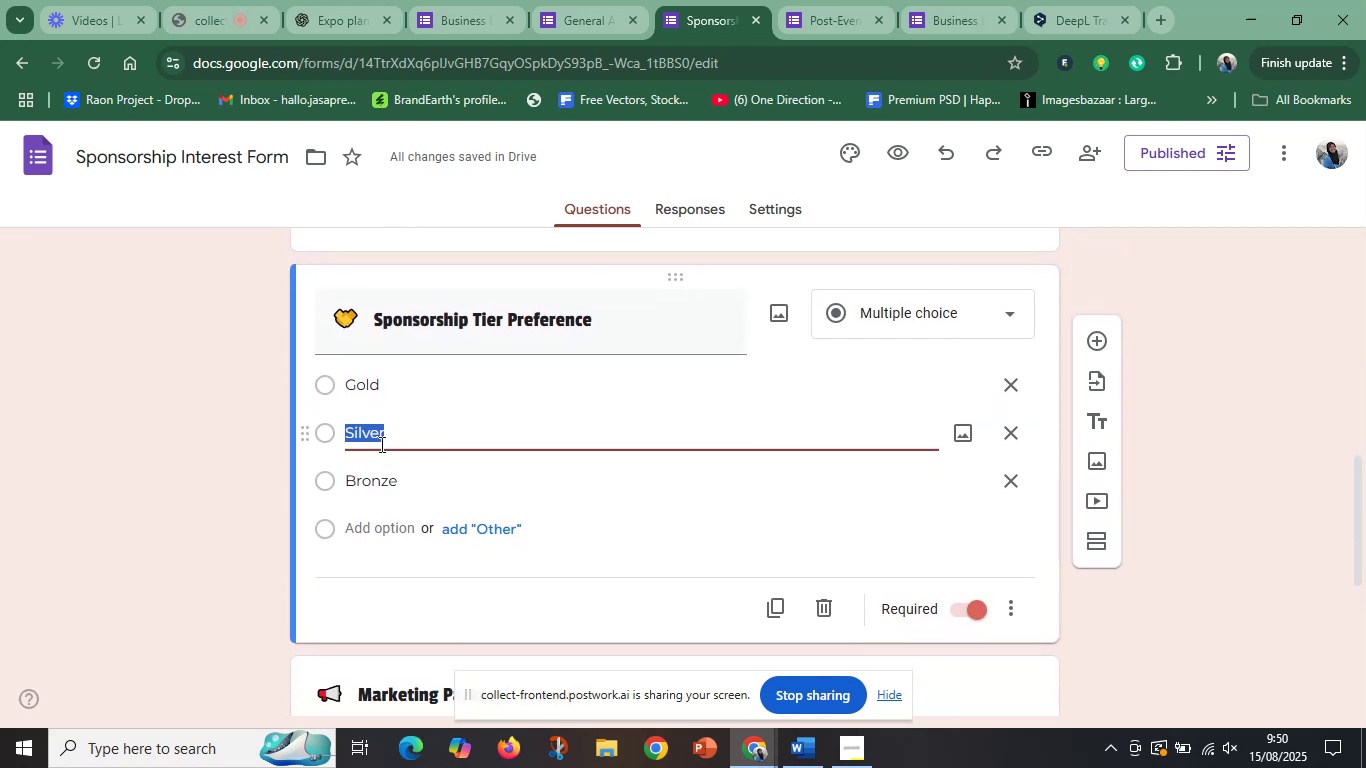 
left_click([836, 0])
 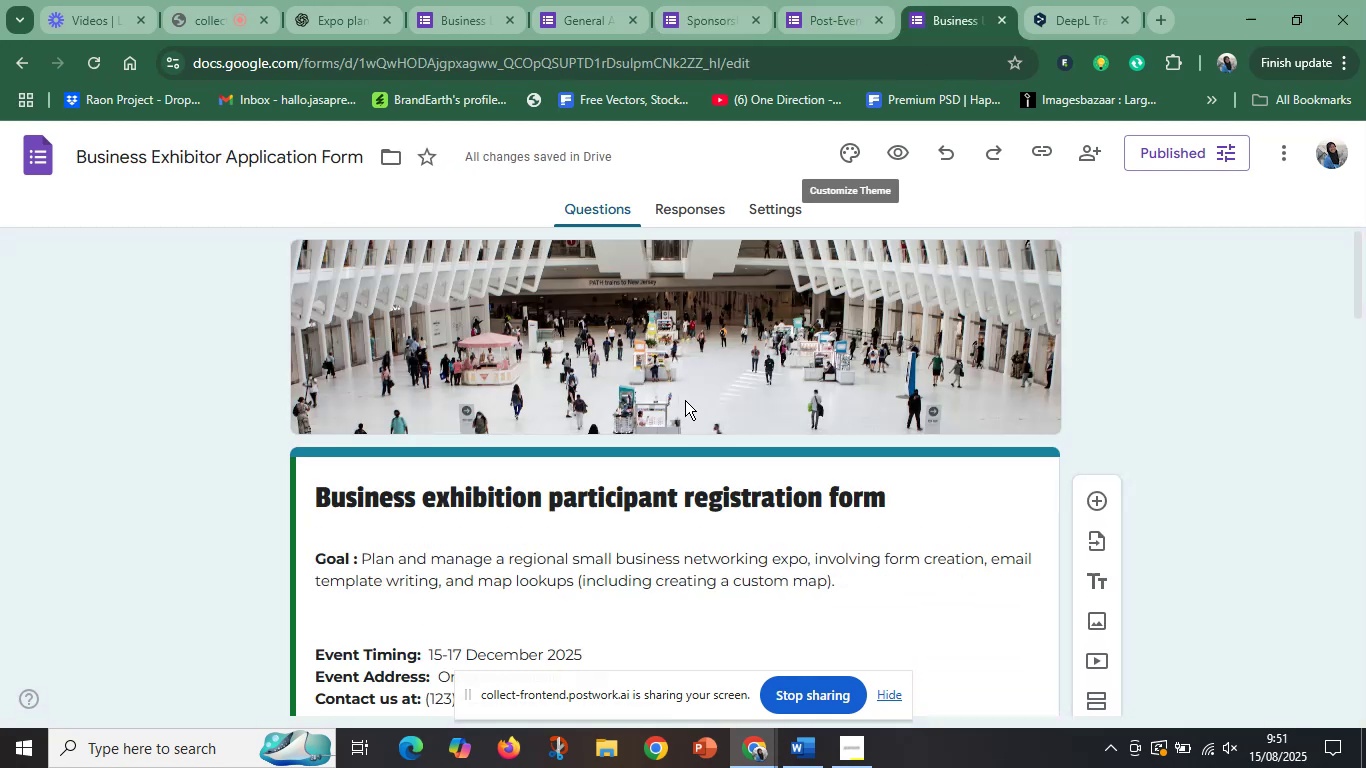 
scroll: coordinate [698, 534], scroll_direction: down, amount: 2.0
 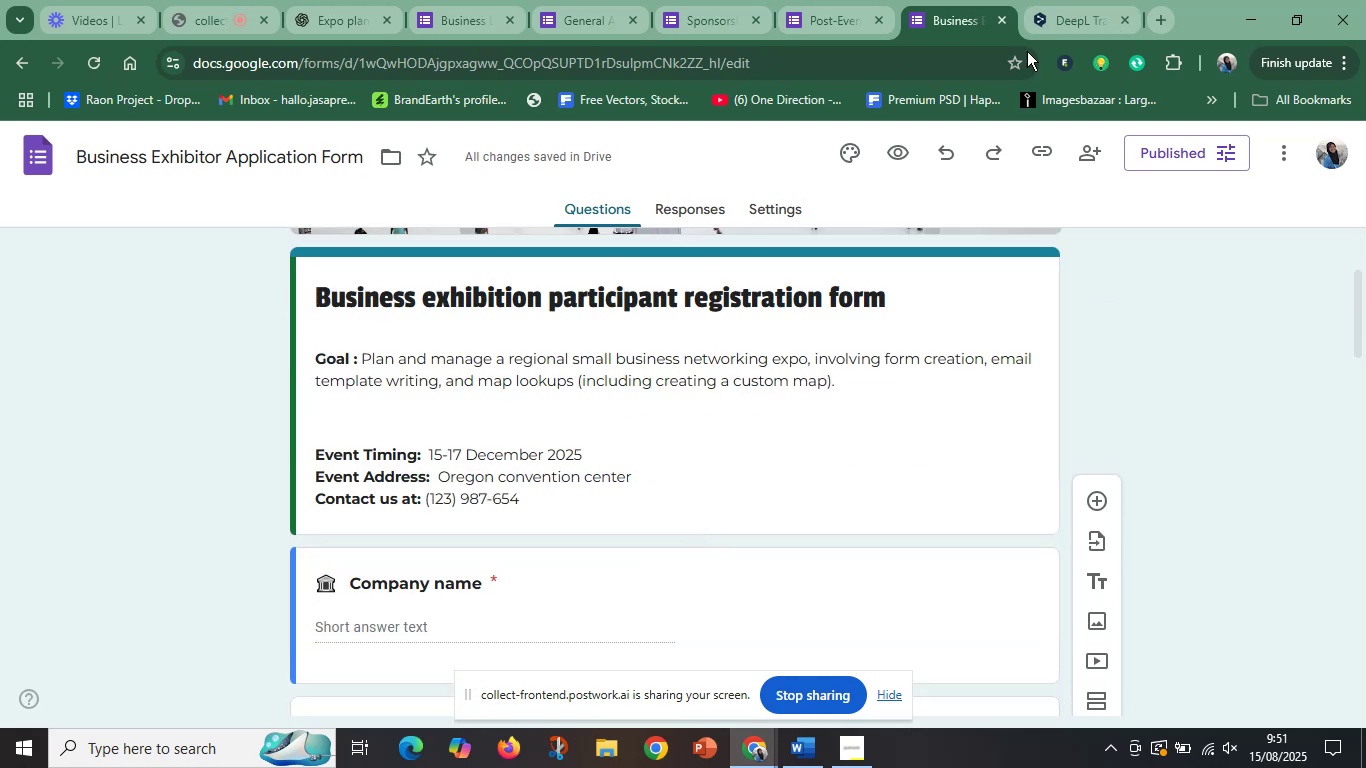 
scroll: coordinate [960, 119], scroll_direction: up, amount: 3.0
 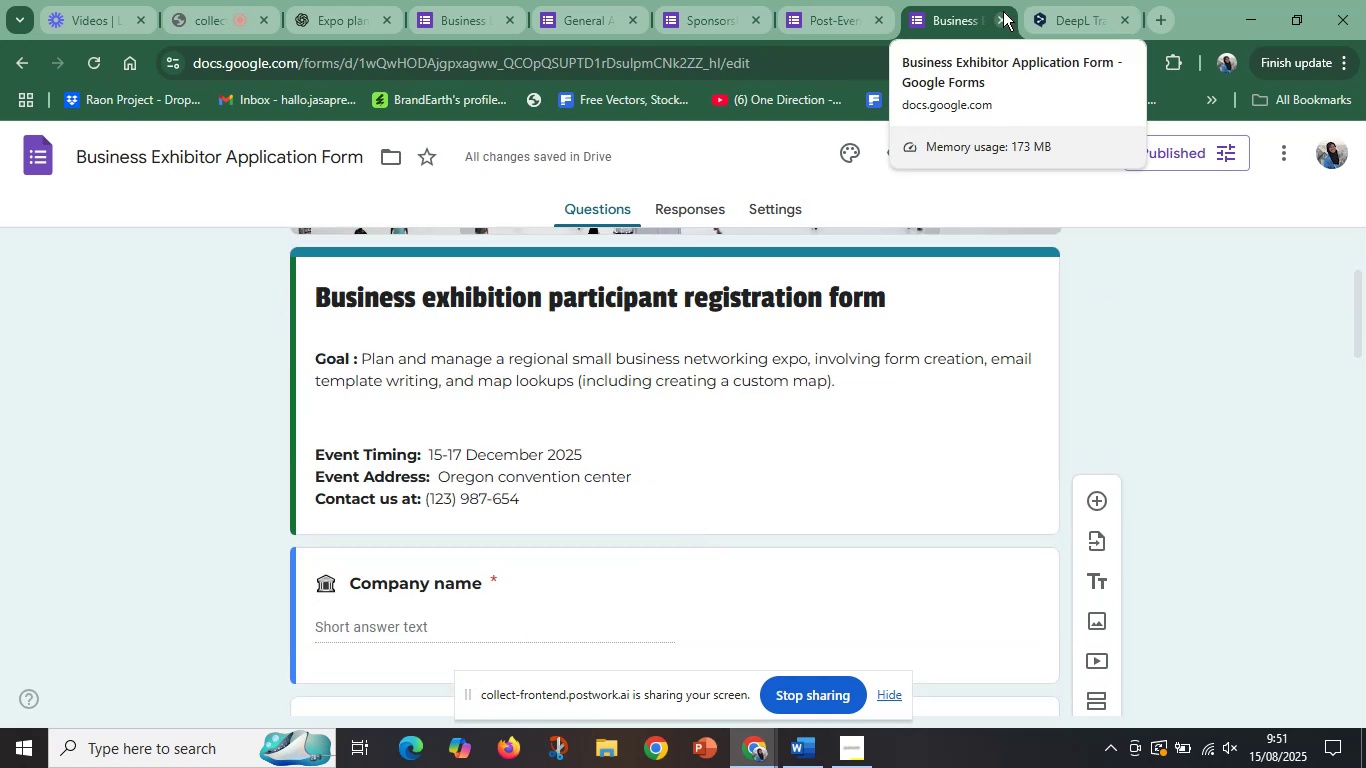 
left_click([1002, 16])
 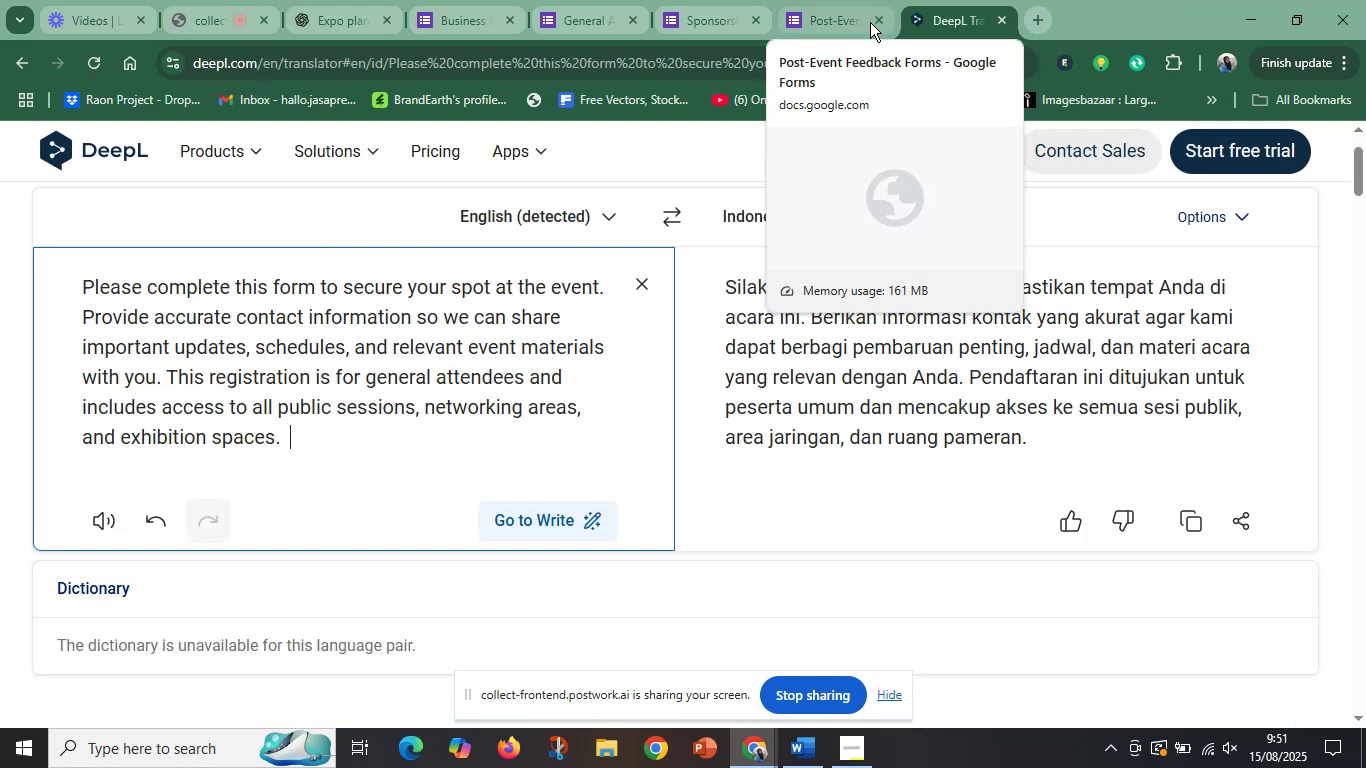 
left_click([874, 19])
 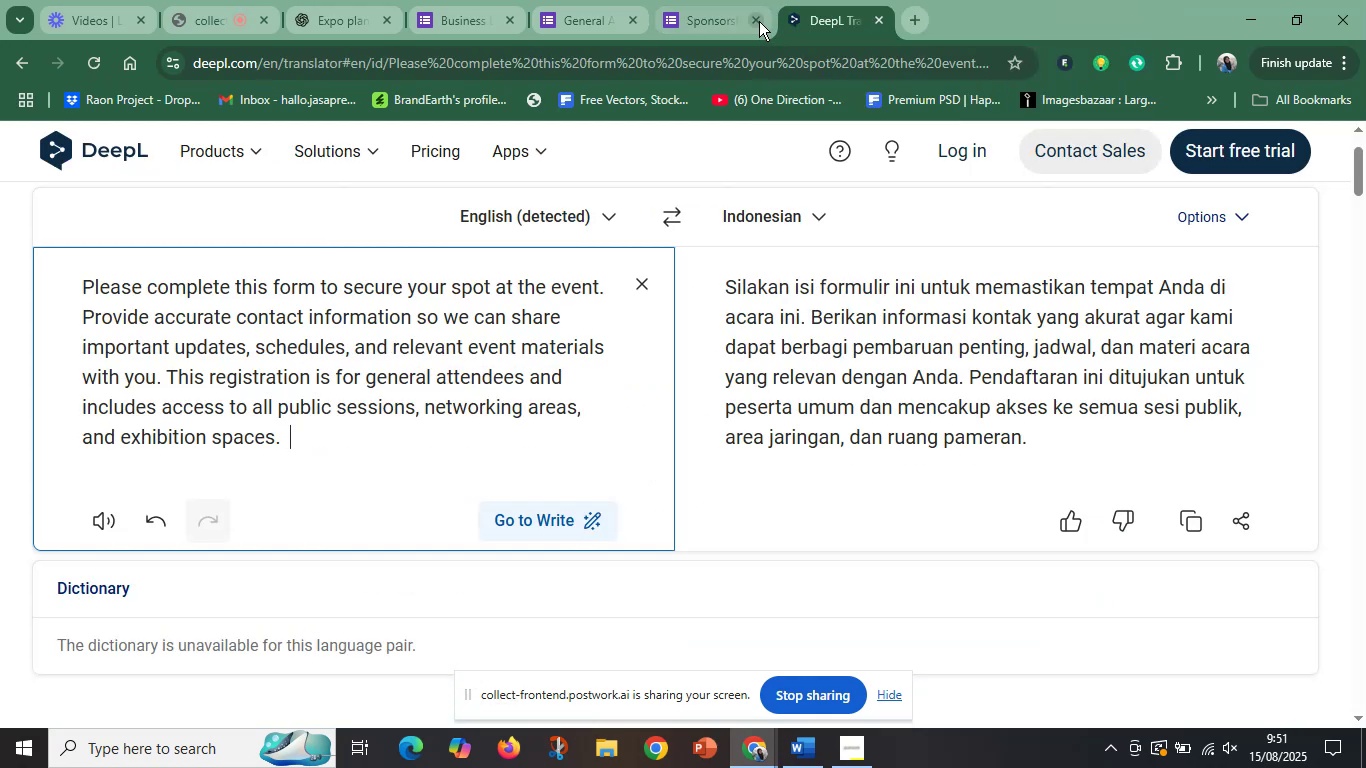 
left_click([759, 20])
 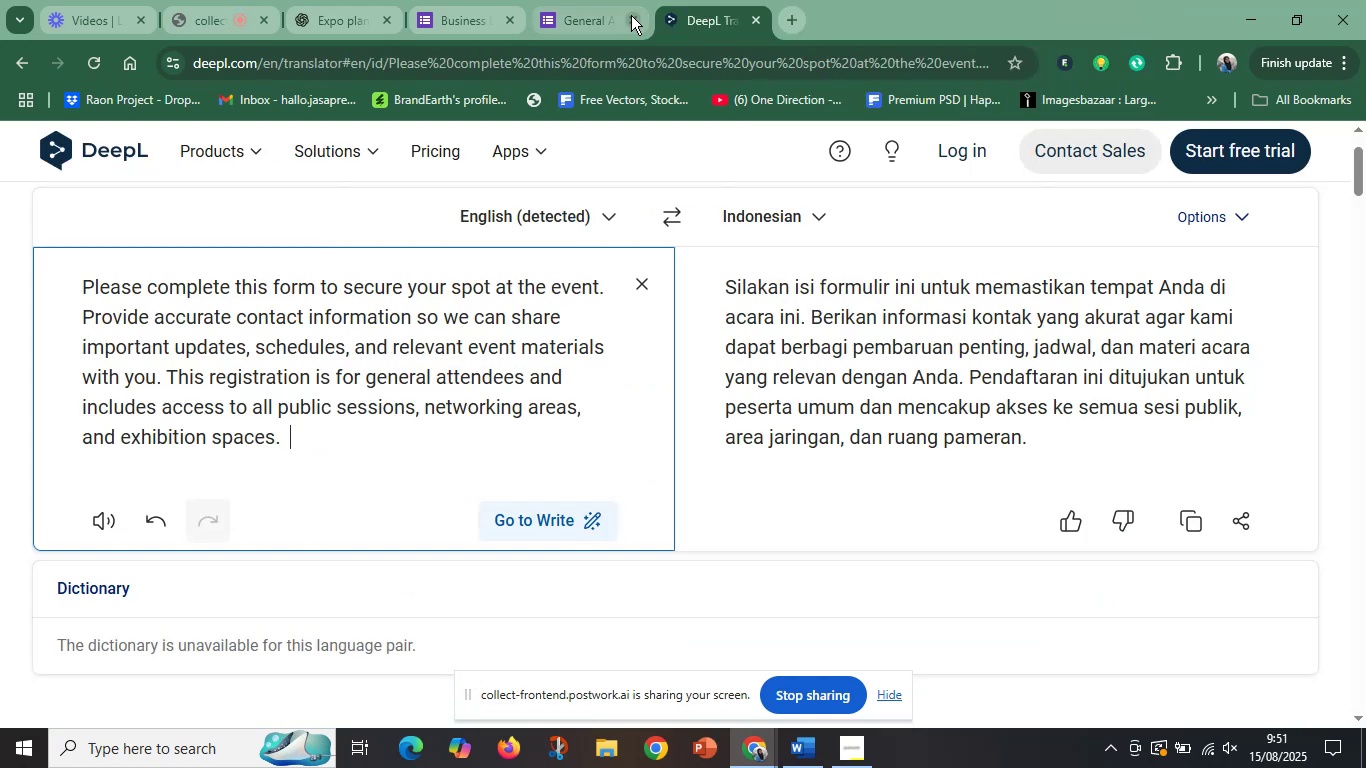 
left_click([631, 15])
 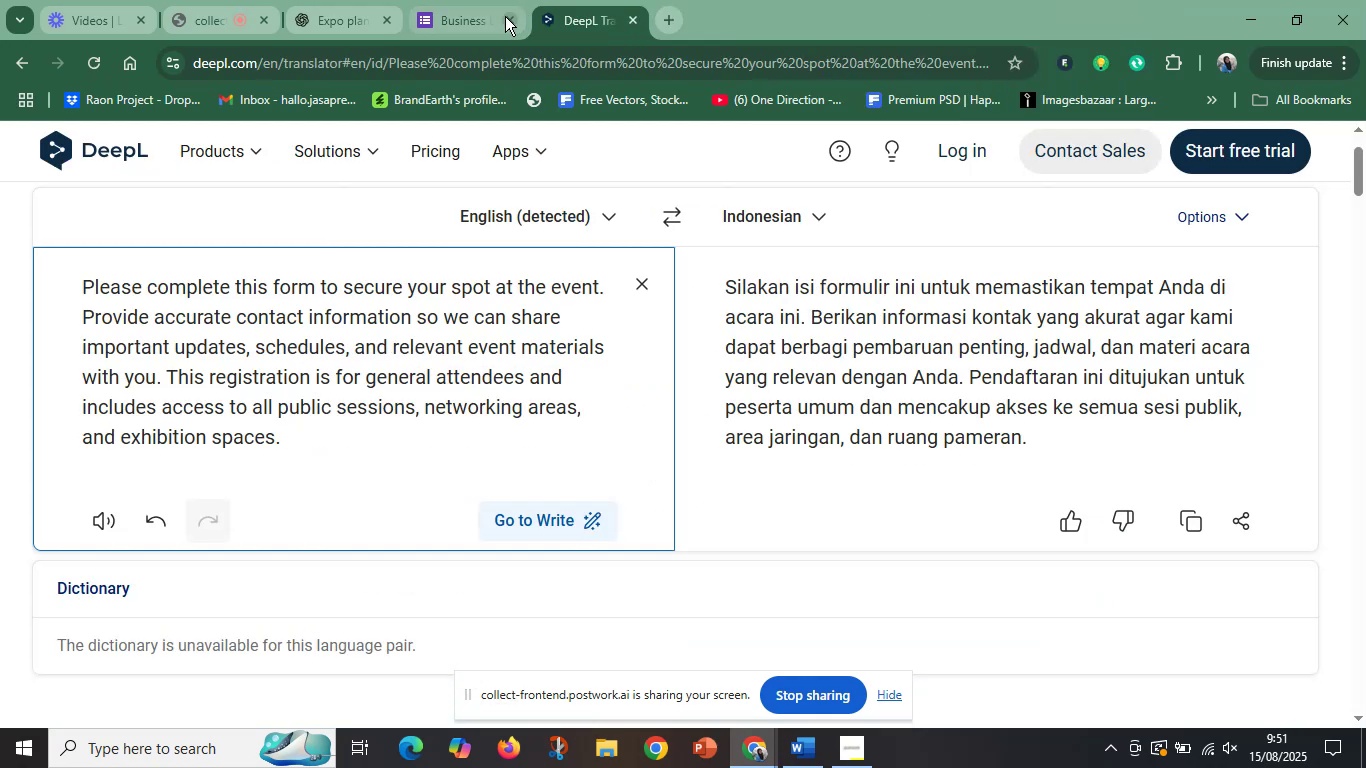 
left_click([505, 16])
 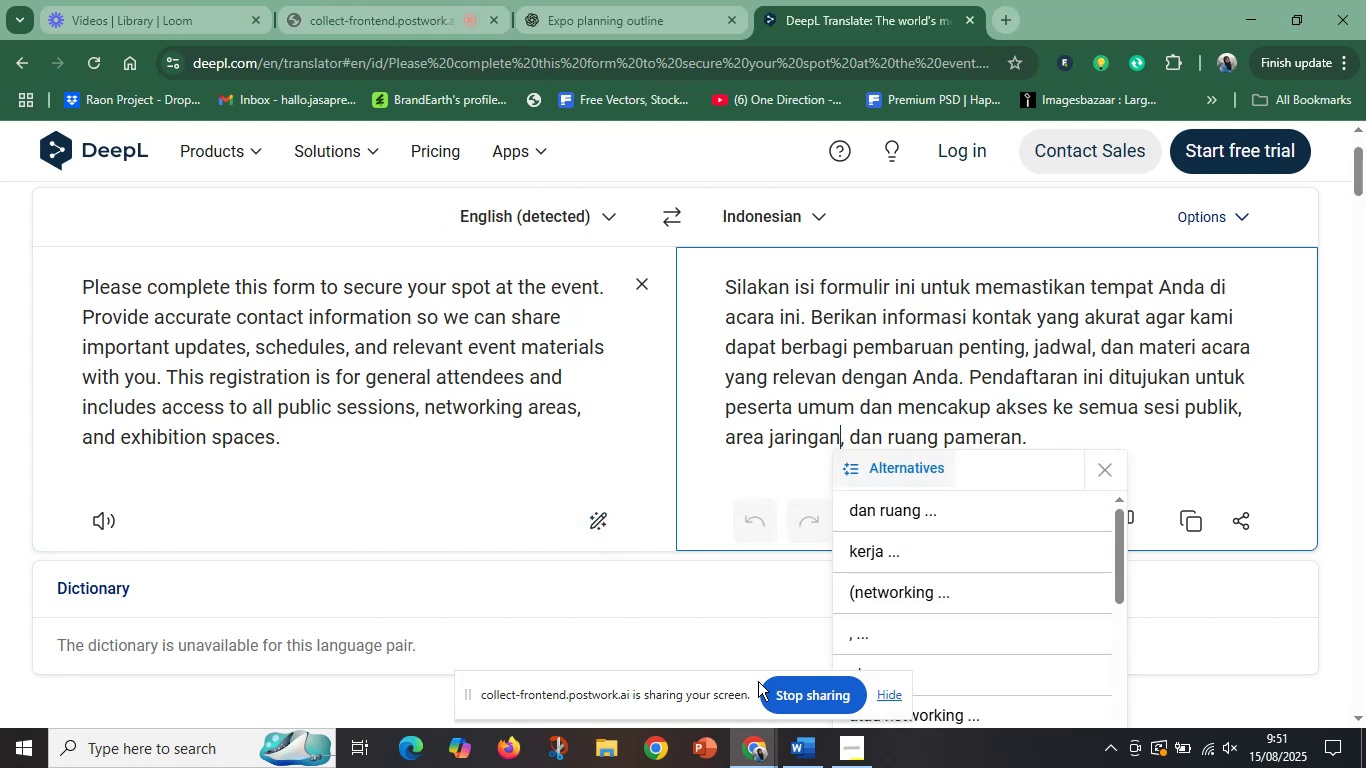 
left_click([818, 745])
 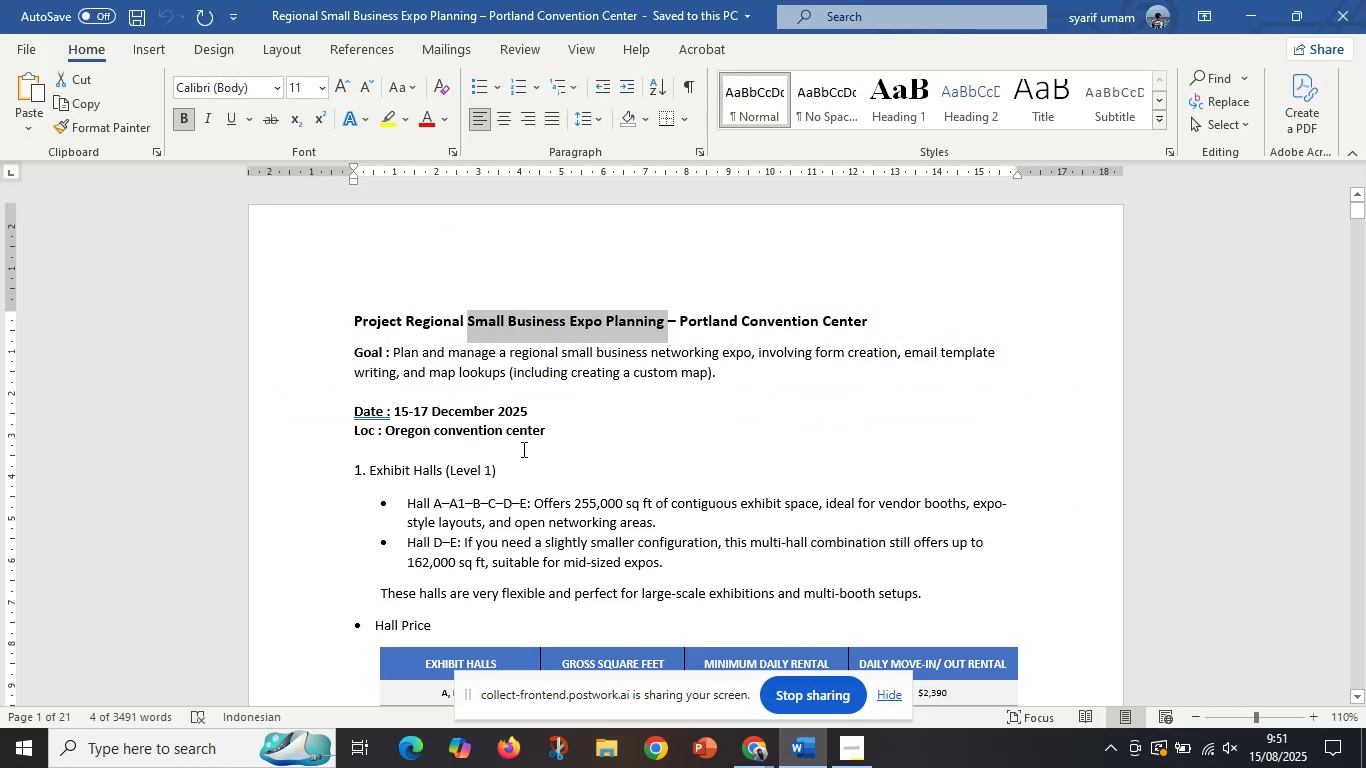 
left_click([645, 409])
 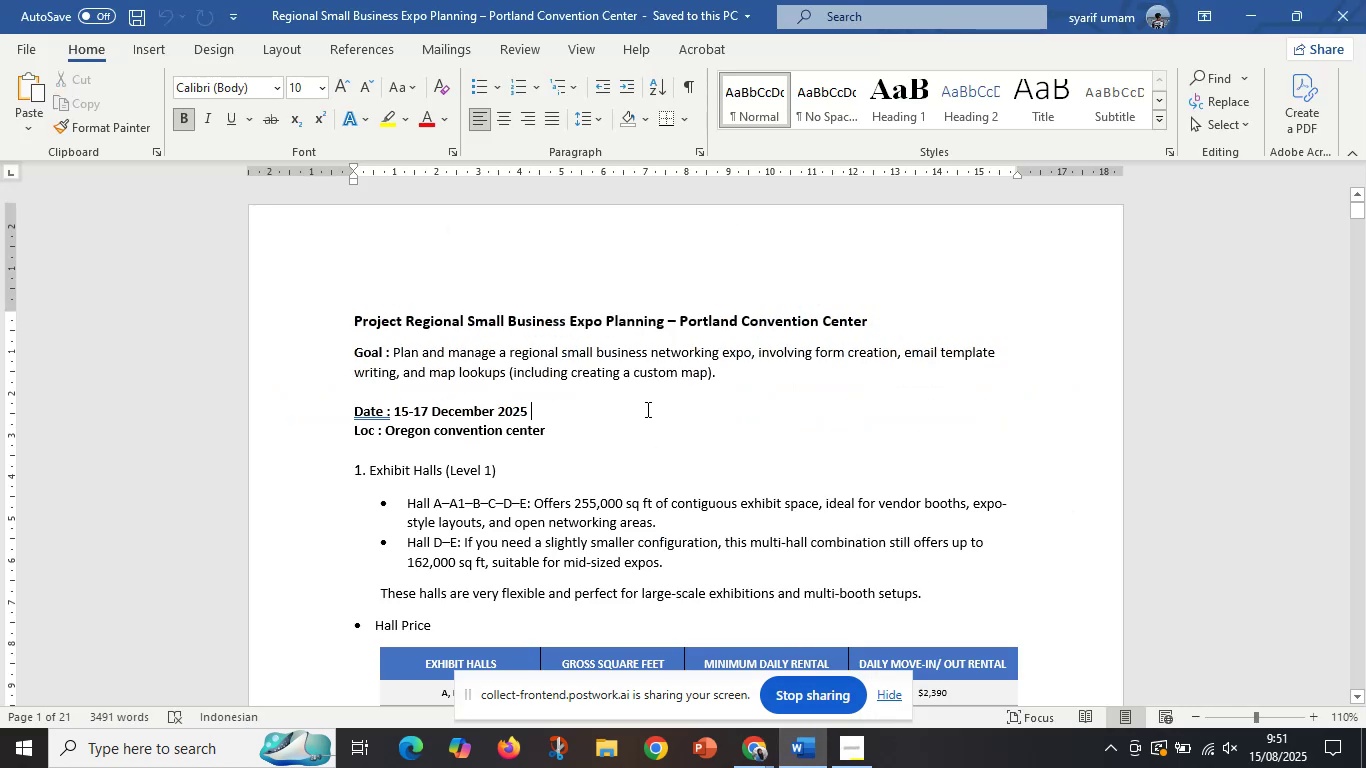 
scroll: coordinate [618, 492], scroll_direction: down, amount: 34.0
 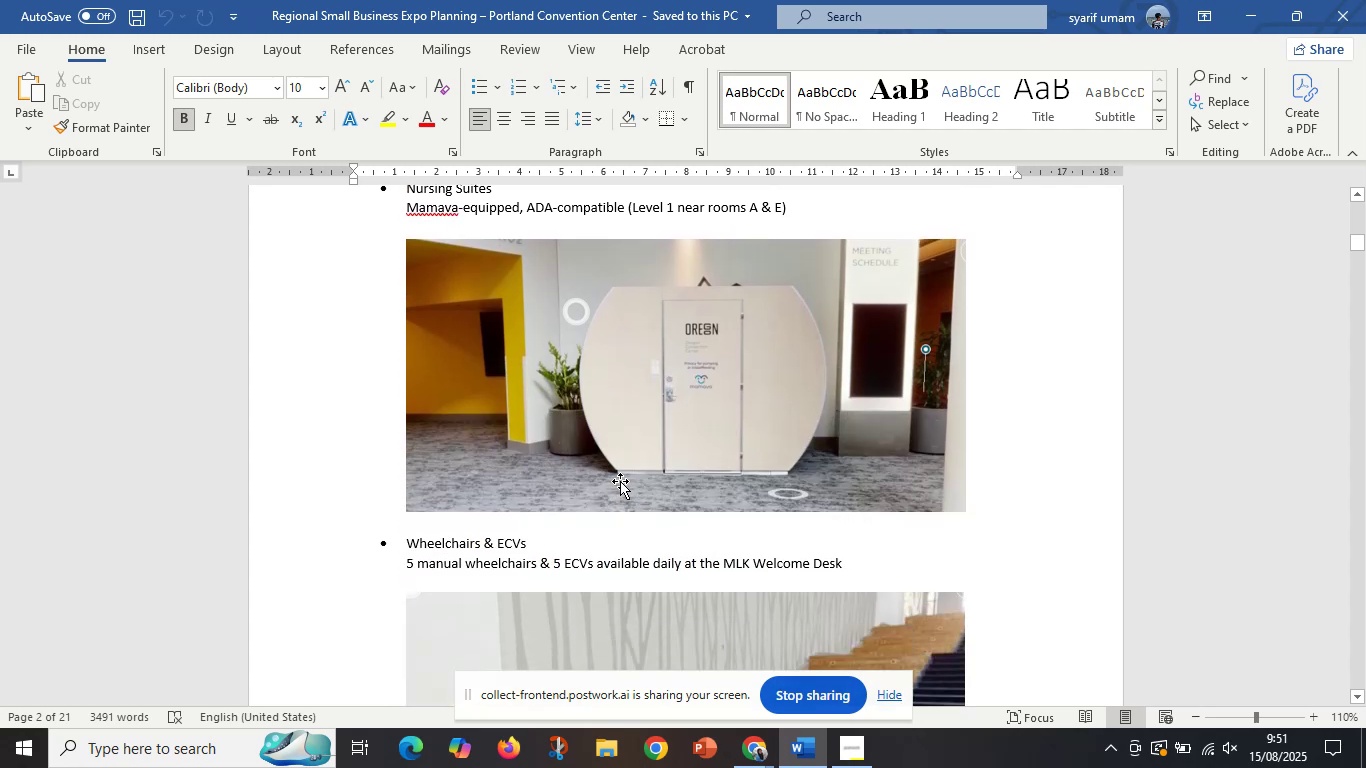 
scroll: coordinate [617, 487], scroll_direction: down, amount: 77.0
 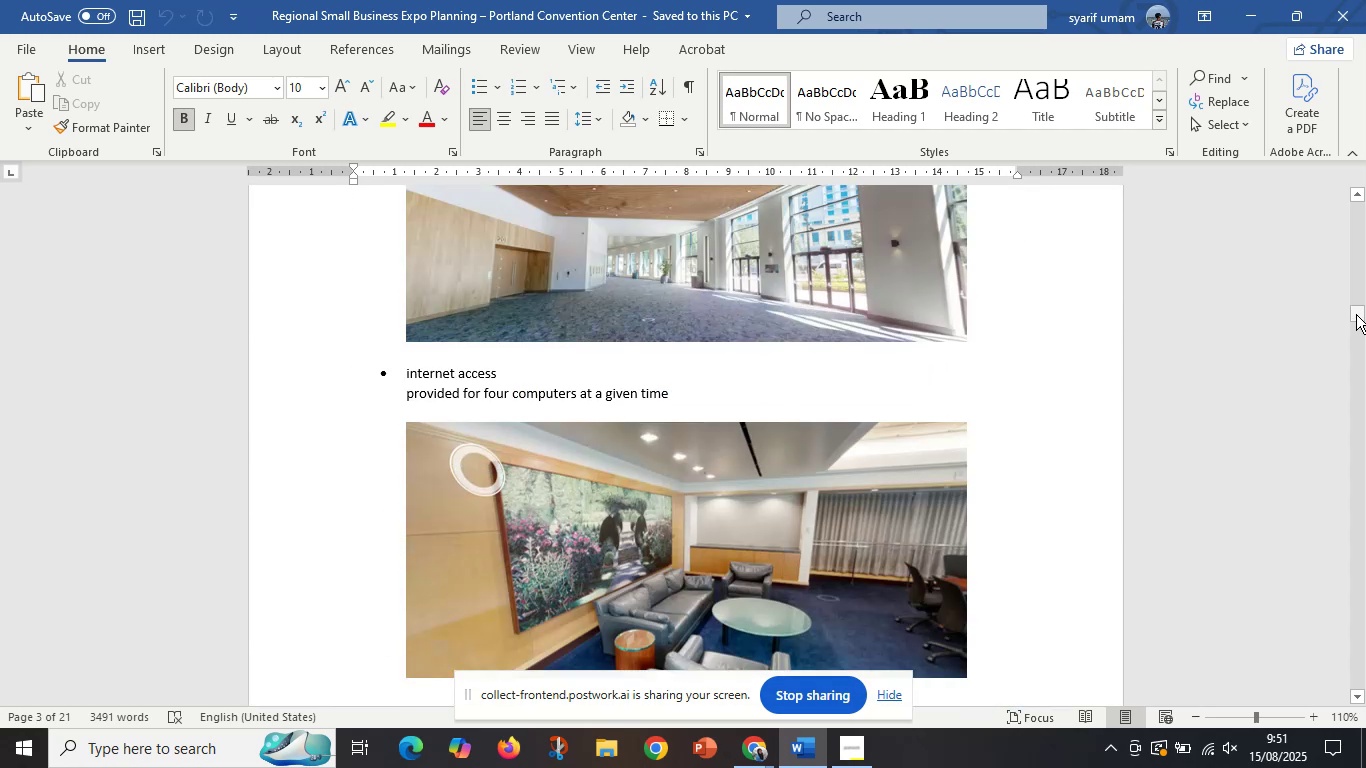 
left_click_drag(start_coordinate=[1356, 314], to_coordinate=[1341, 465])
 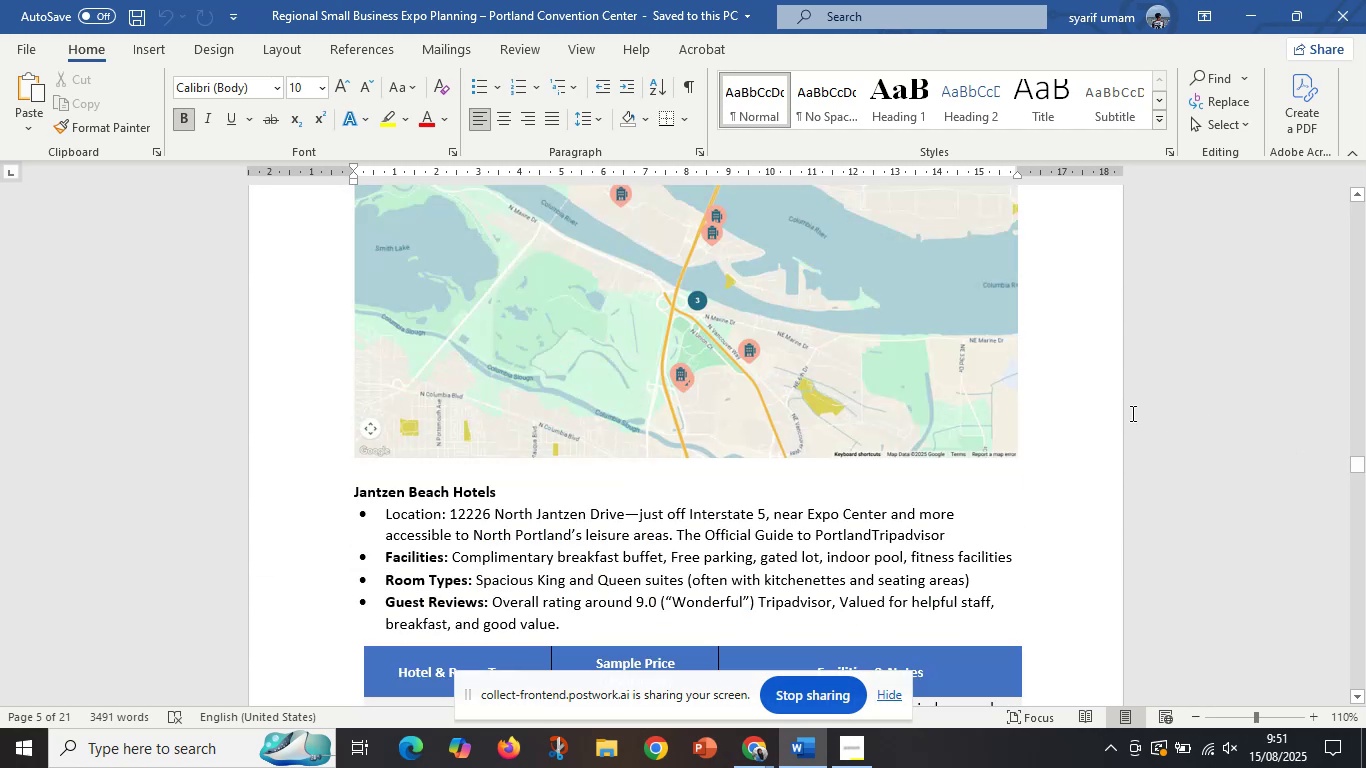 
scroll: coordinate [1129, 414], scroll_direction: down, amount: 21.0
 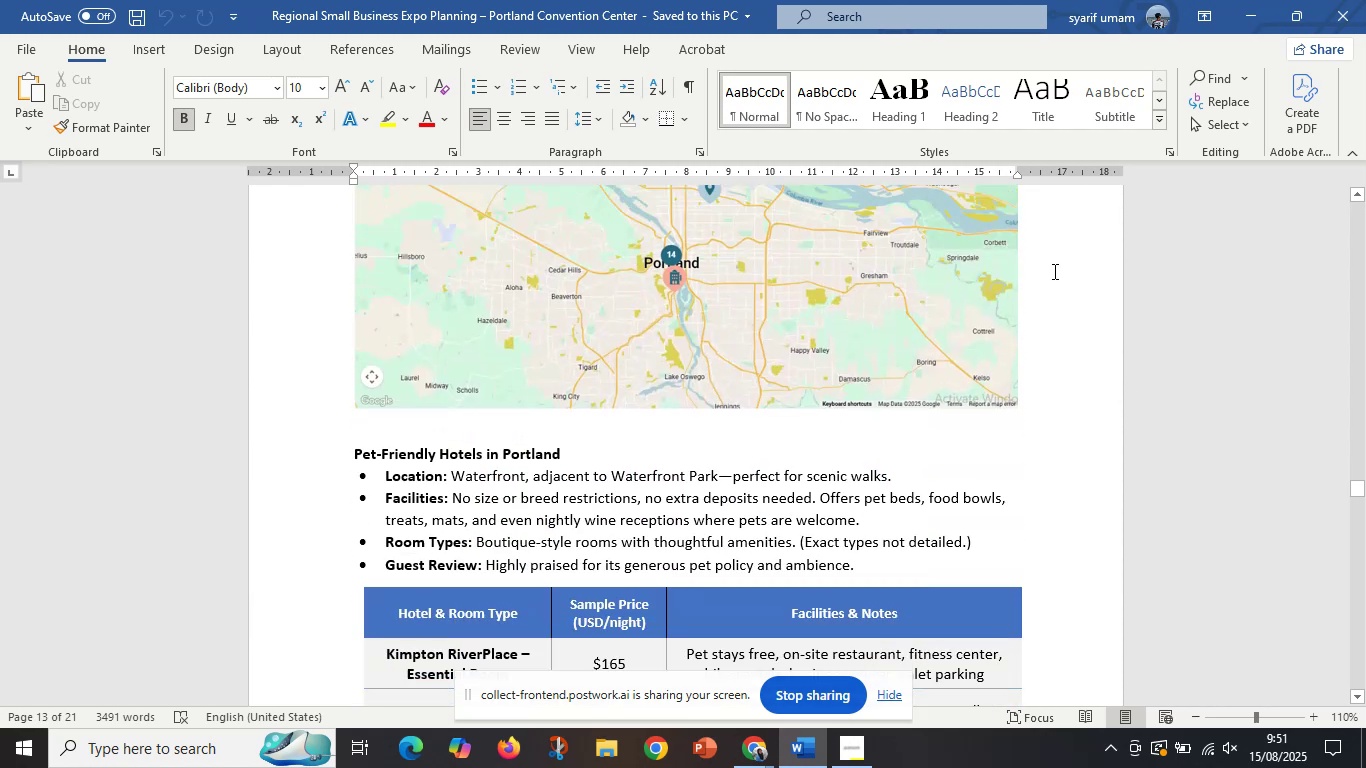 
double_click([1018, 291])
 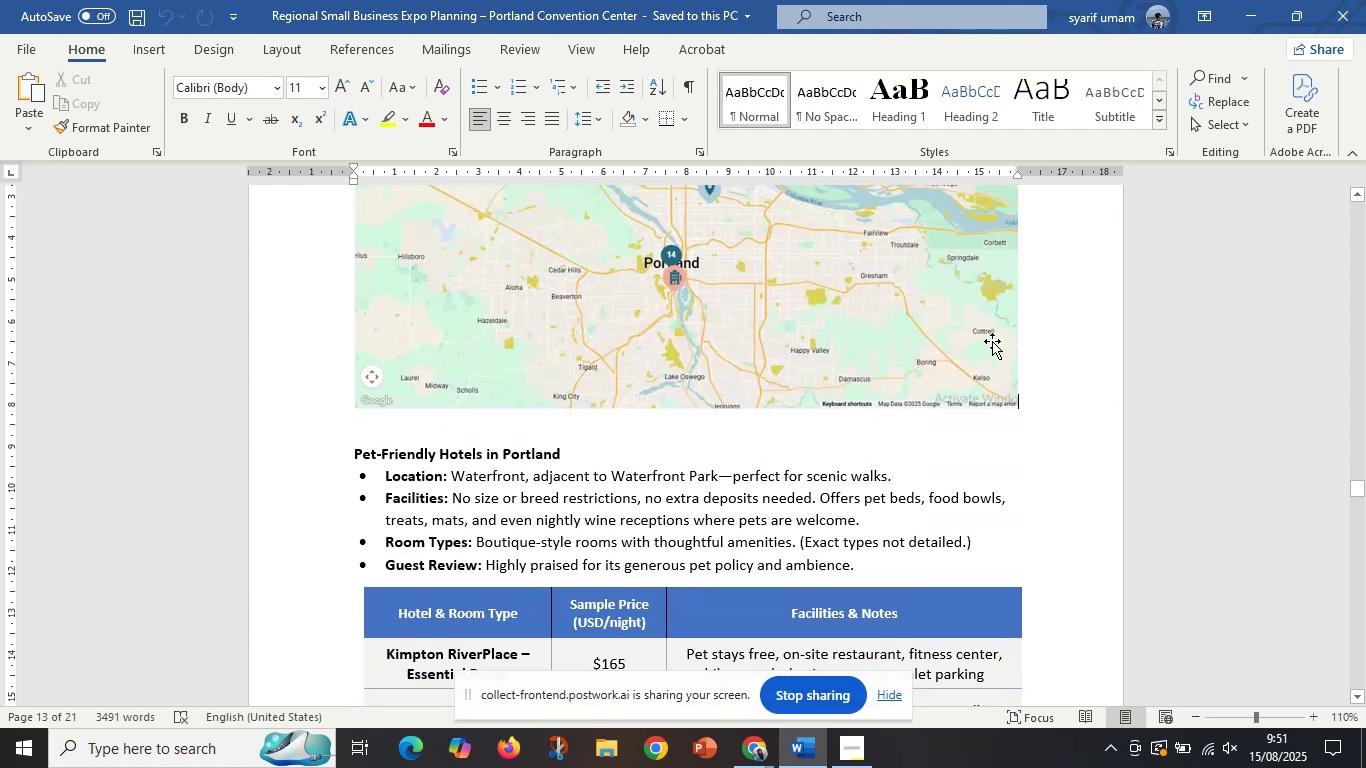 
left_click([992, 341])
 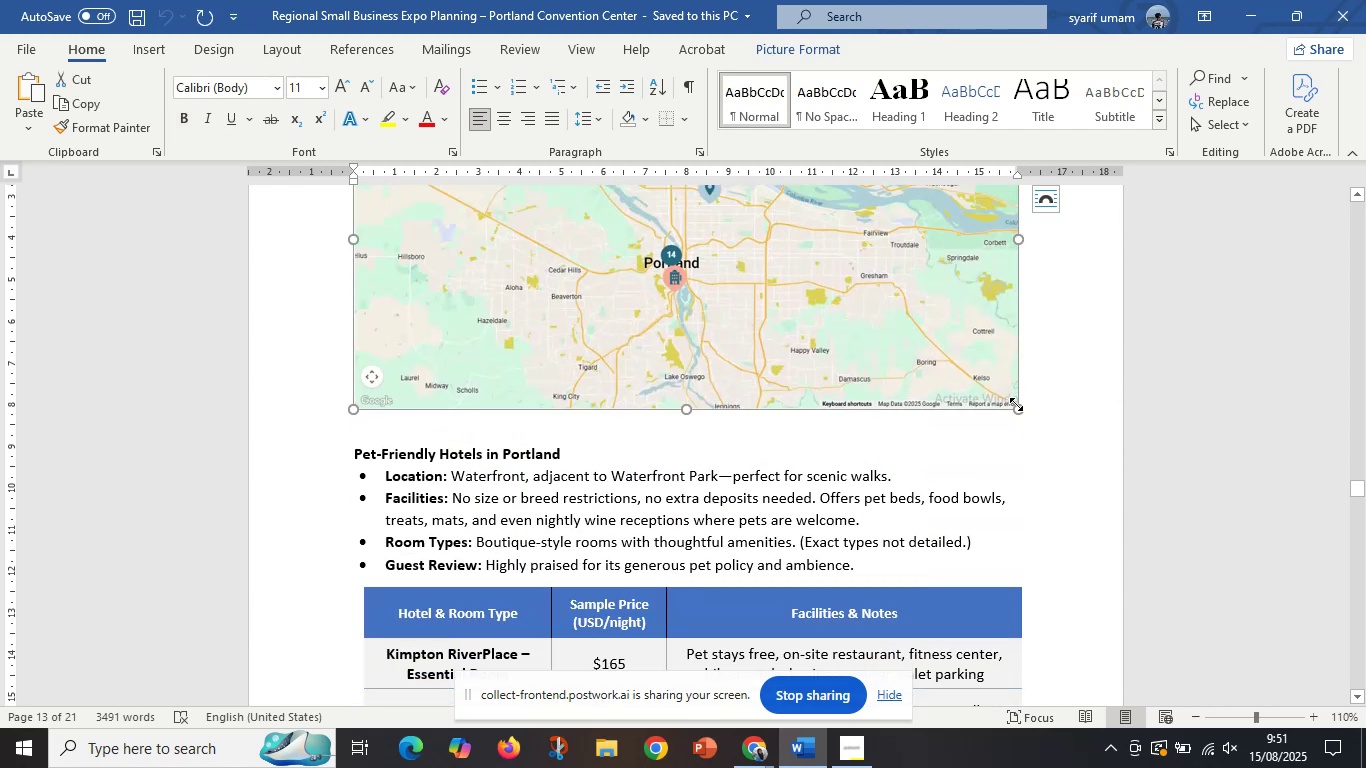 
left_click_drag(start_coordinate=[1019, 408], to_coordinate=[1045, 441])
 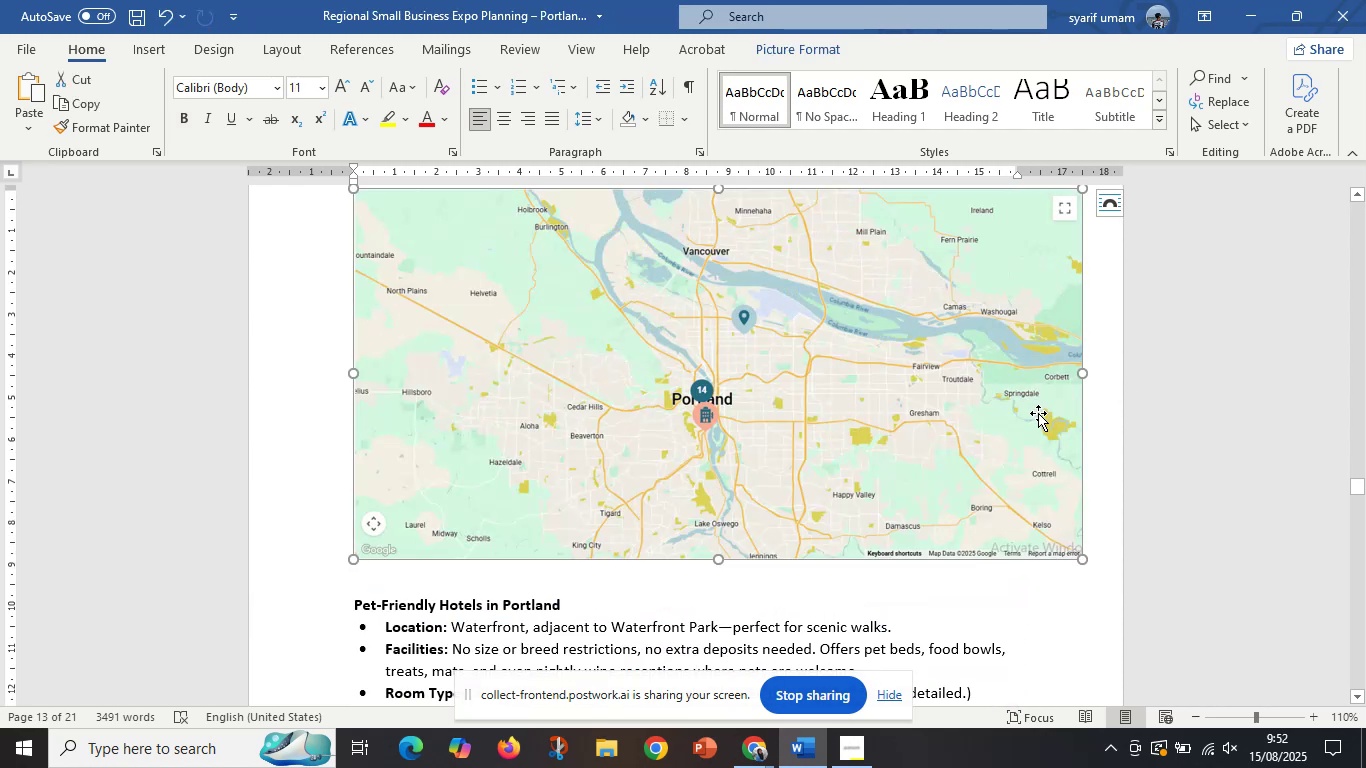 
key(Control+Z)
 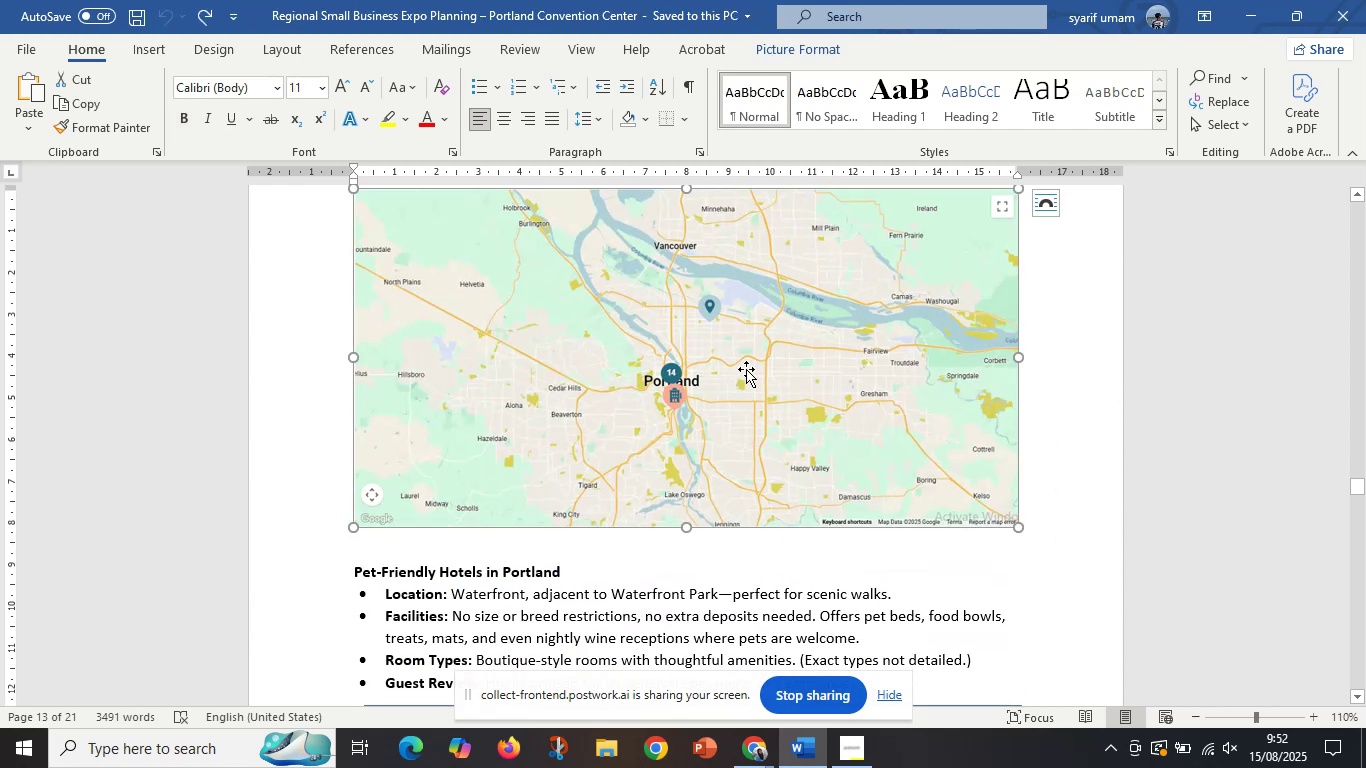 
scroll: coordinate [744, 367], scroll_direction: up, amount: 4.0
 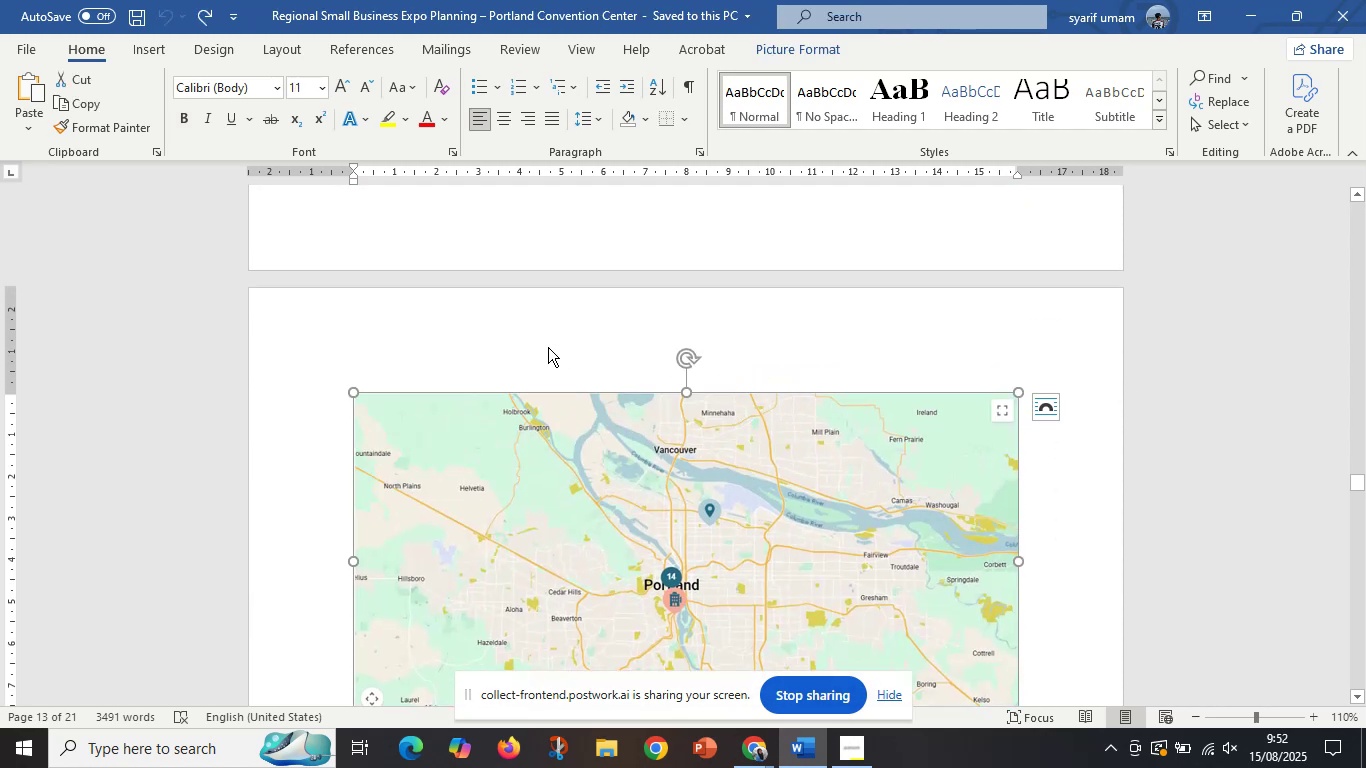 
left_click([548, 347])
 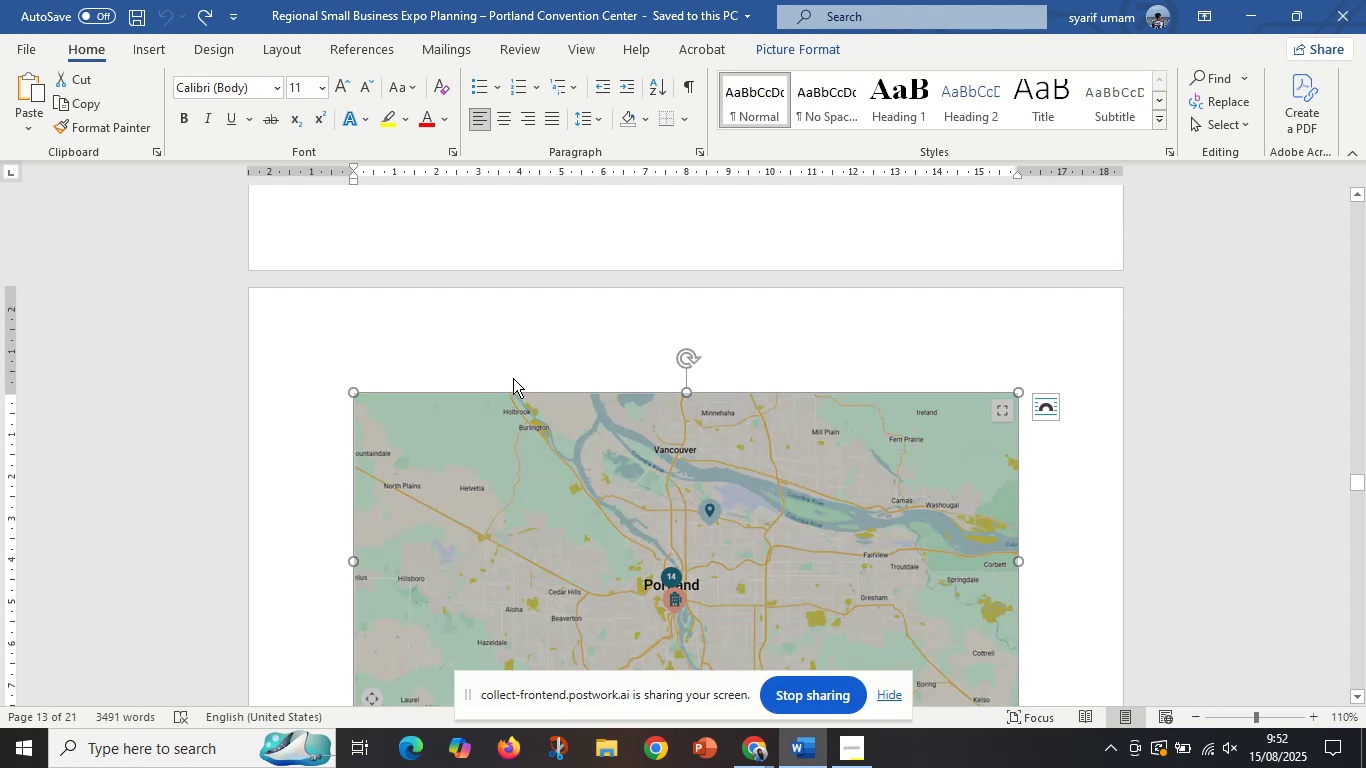 
left_click([513, 378])
 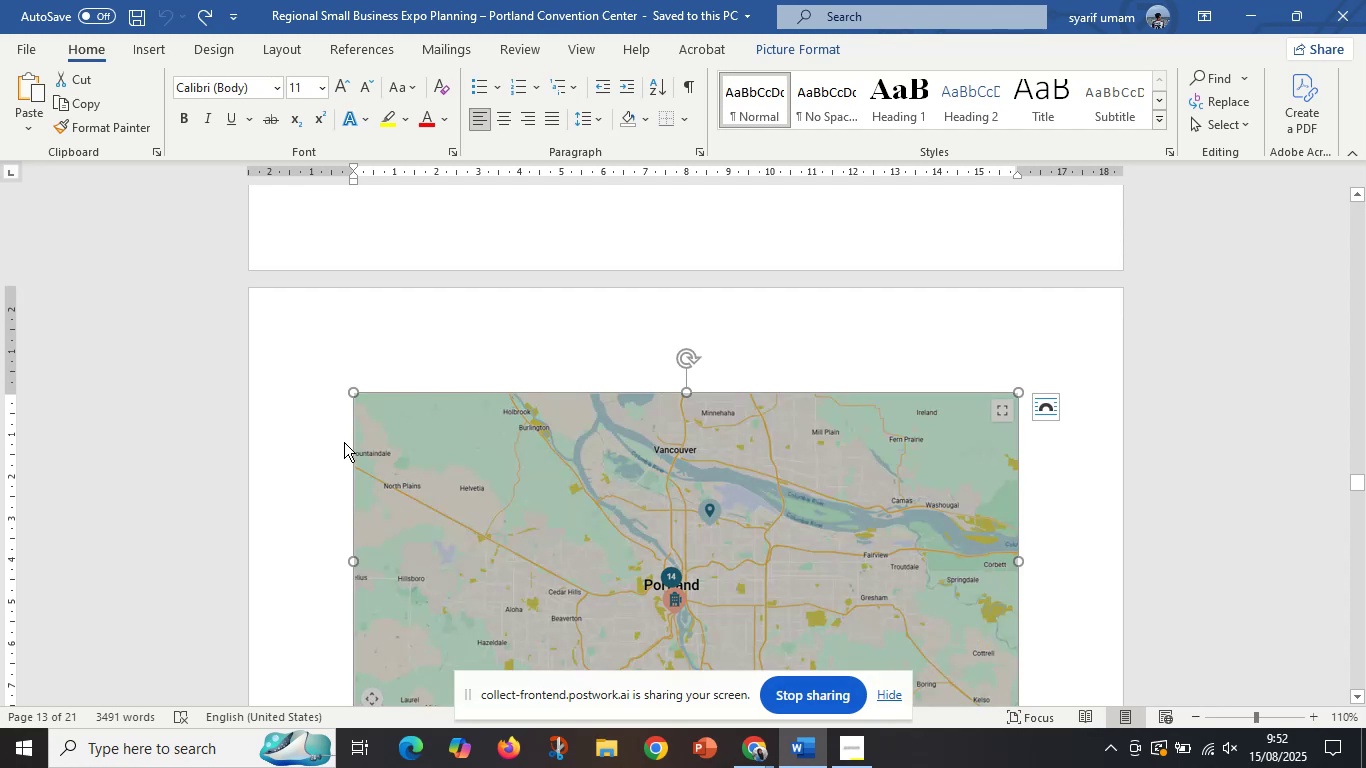 
left_click([344, 442])
 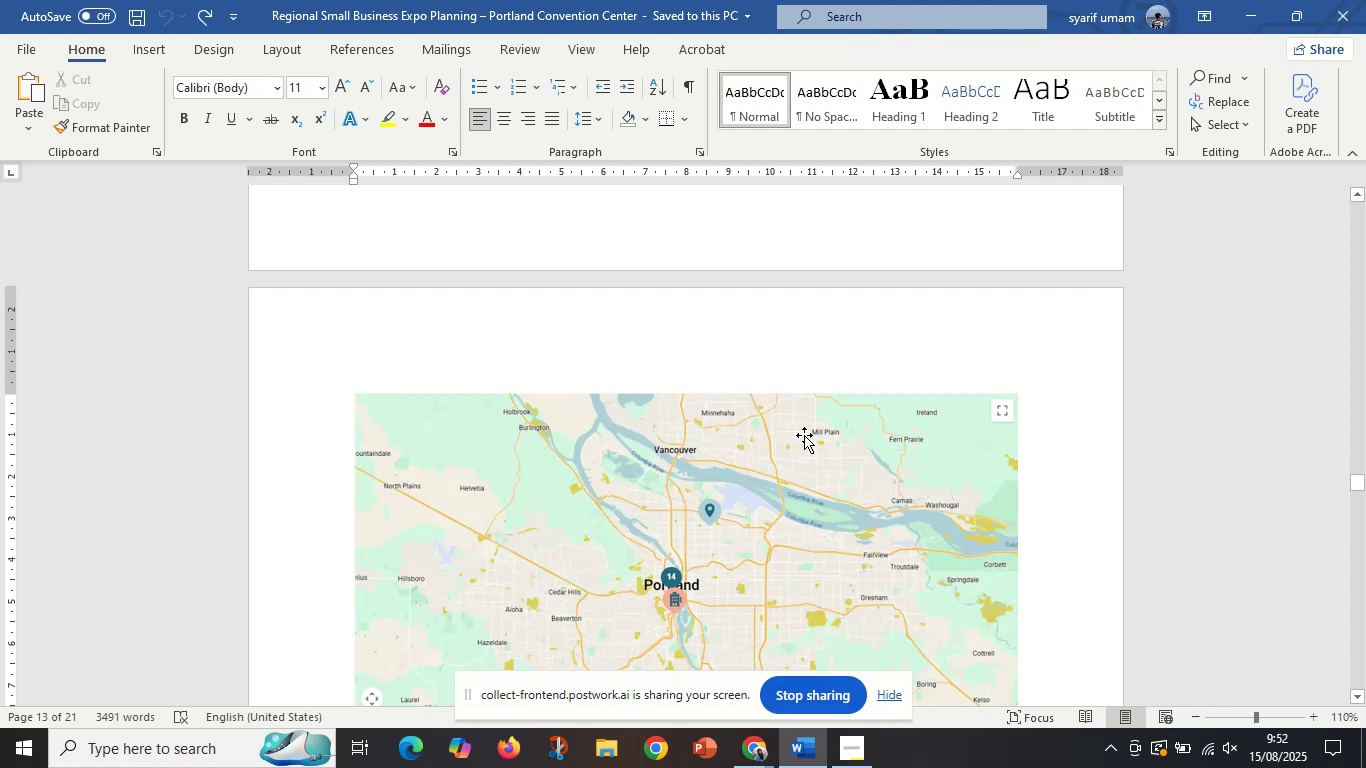 
scroll: coordinate [824, 453], scroll_direction: down, amount: 17.0
 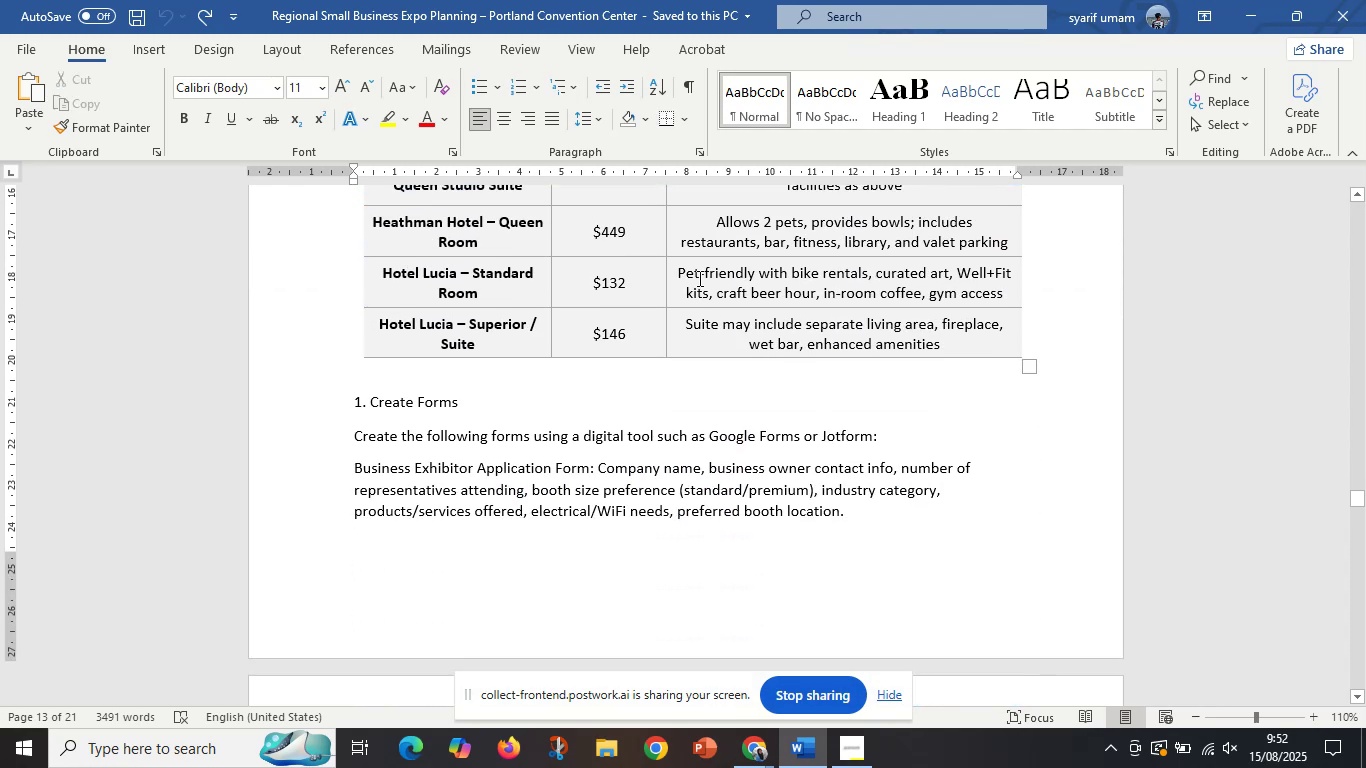 
scroll: coordinate [702, 245], scroll_direction: up, amount: 2.0
 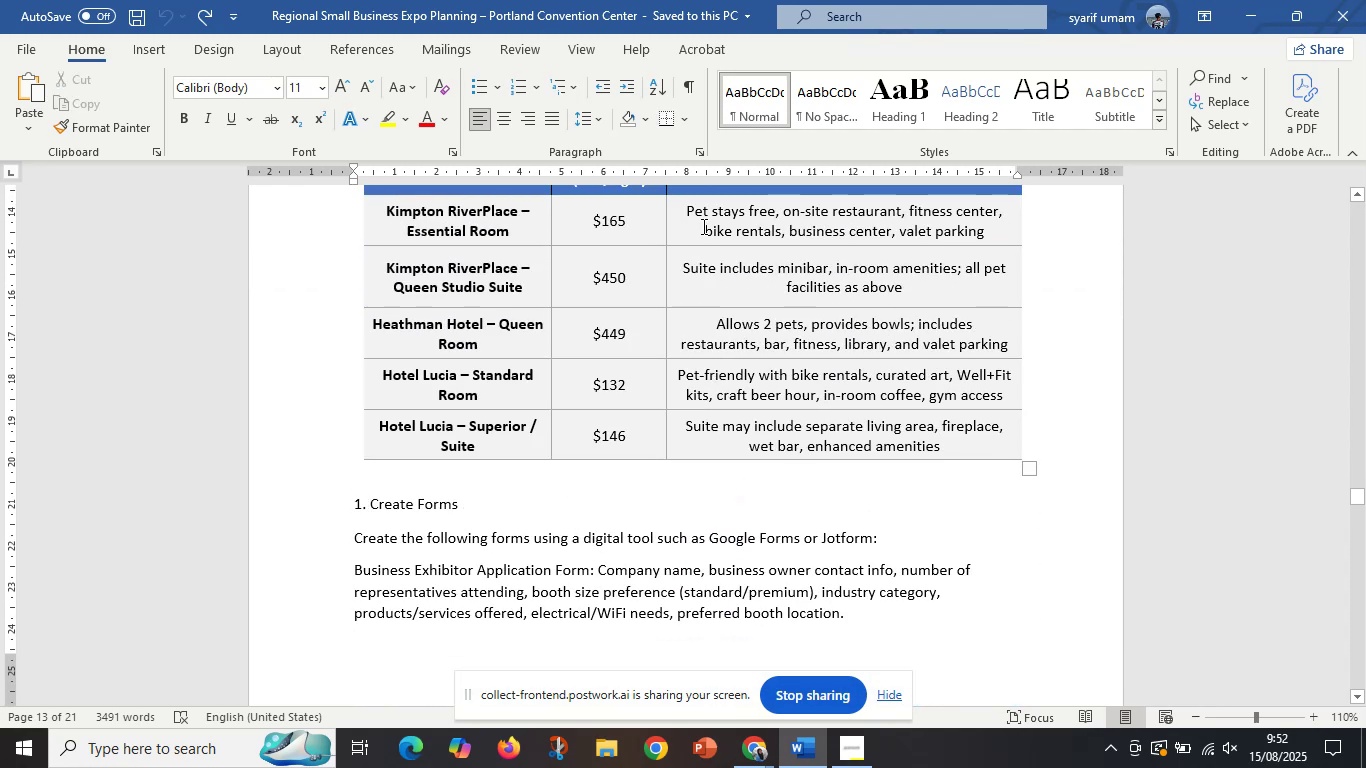 
left_click_drag(start_coordinate=[702, 226], to_coordinate=[880, 424])
 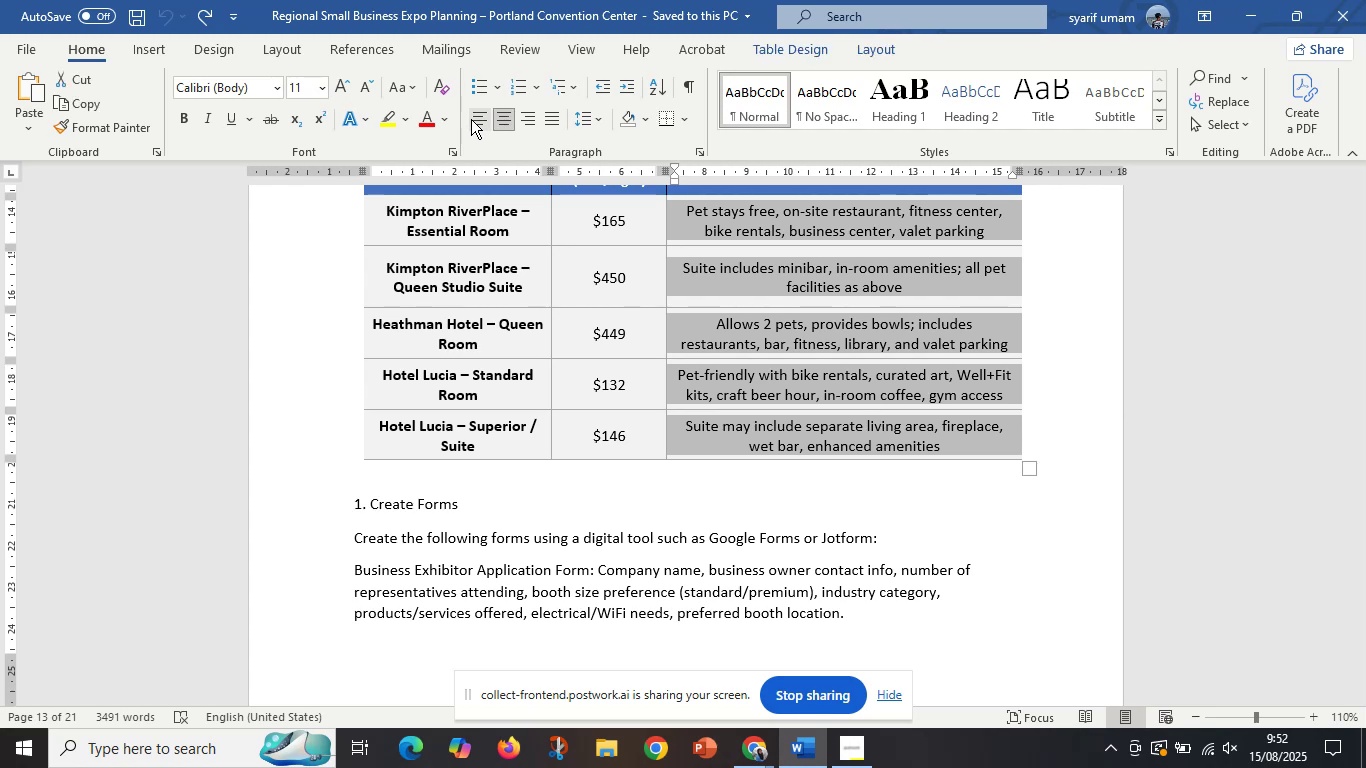 
left_click([472, 117])
 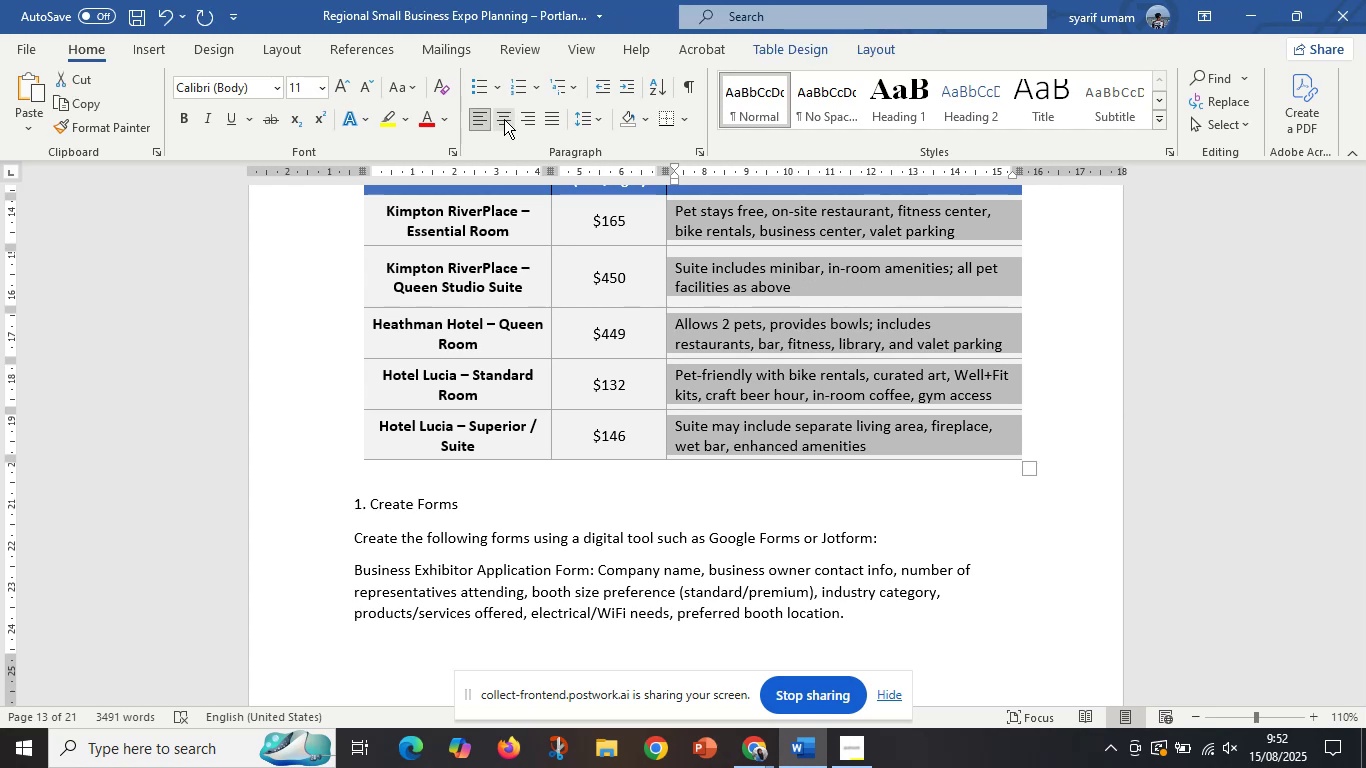 
left_click([504, 119])
 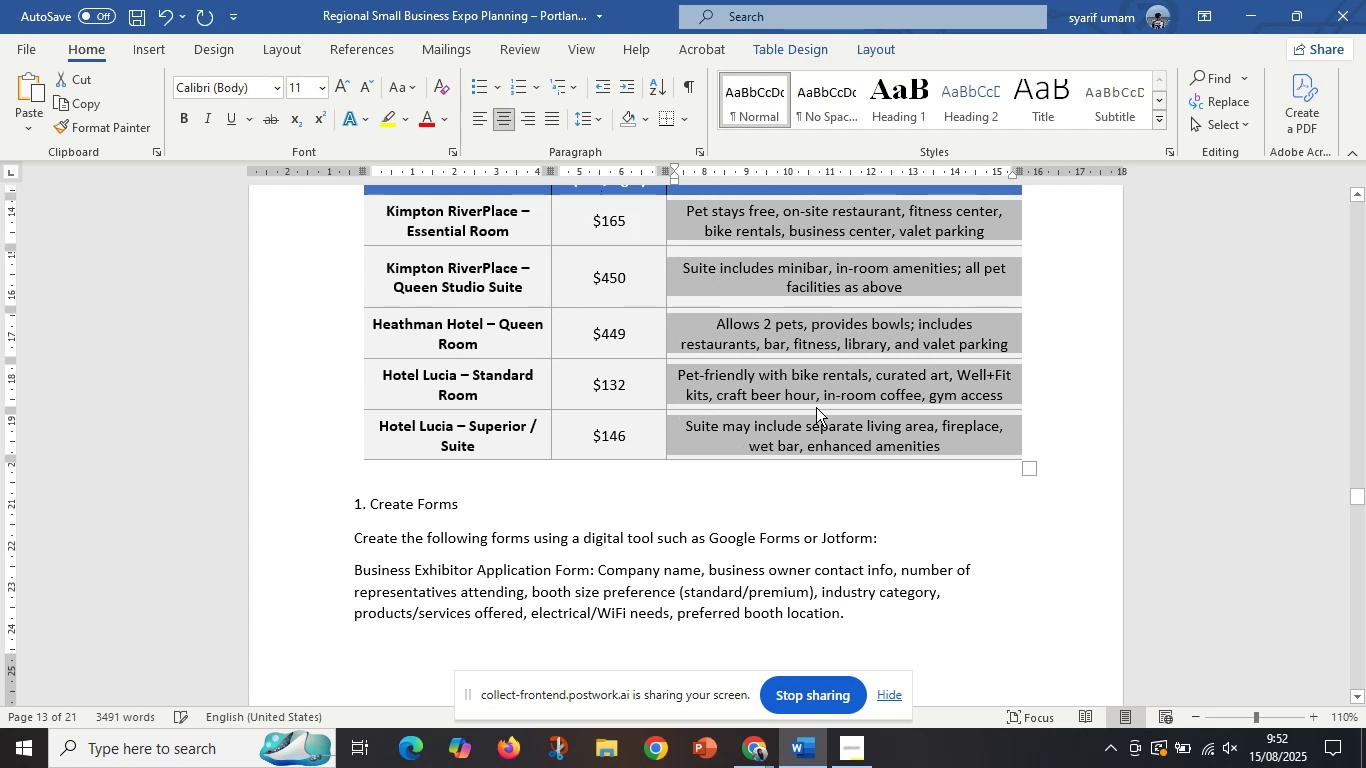 
left_click([816, 408])
 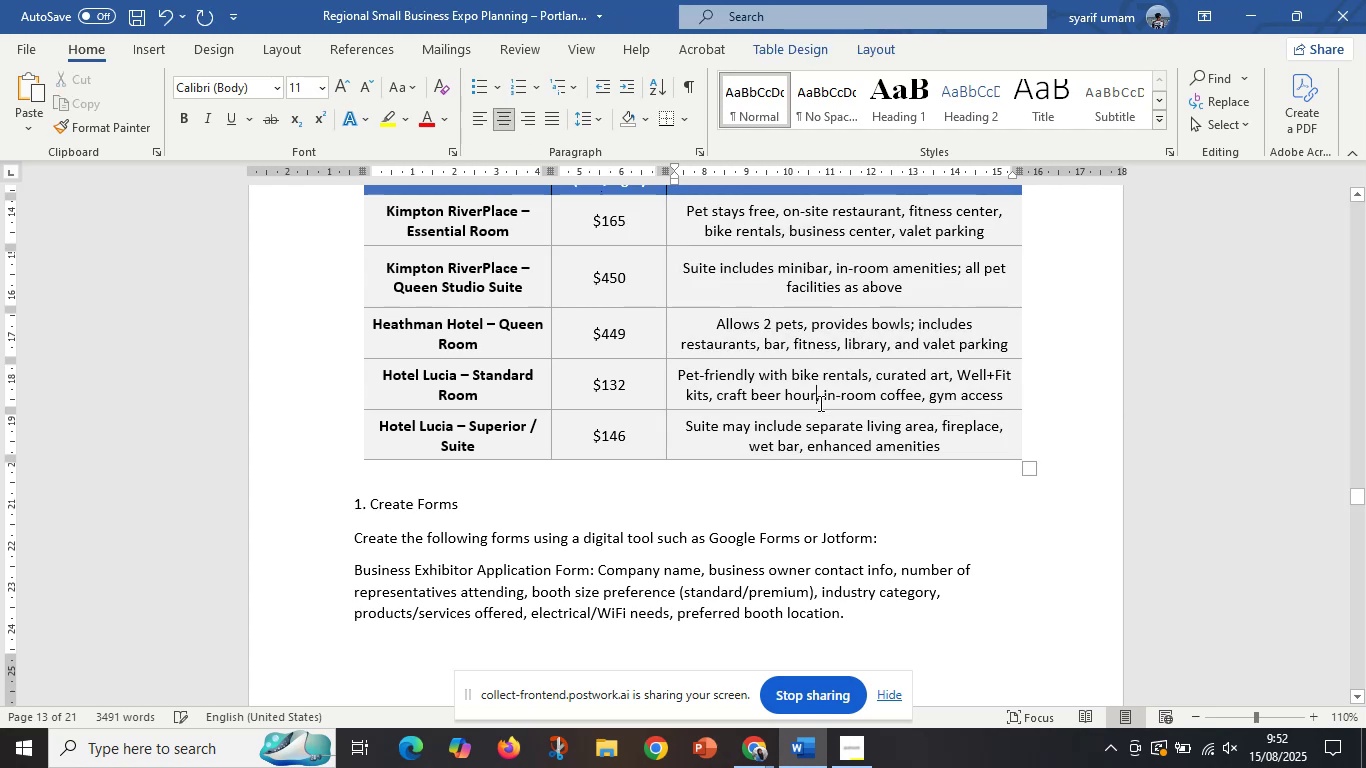 
scroll: coordinate [819, 398], scroll_direction: down, amount: 29.0
 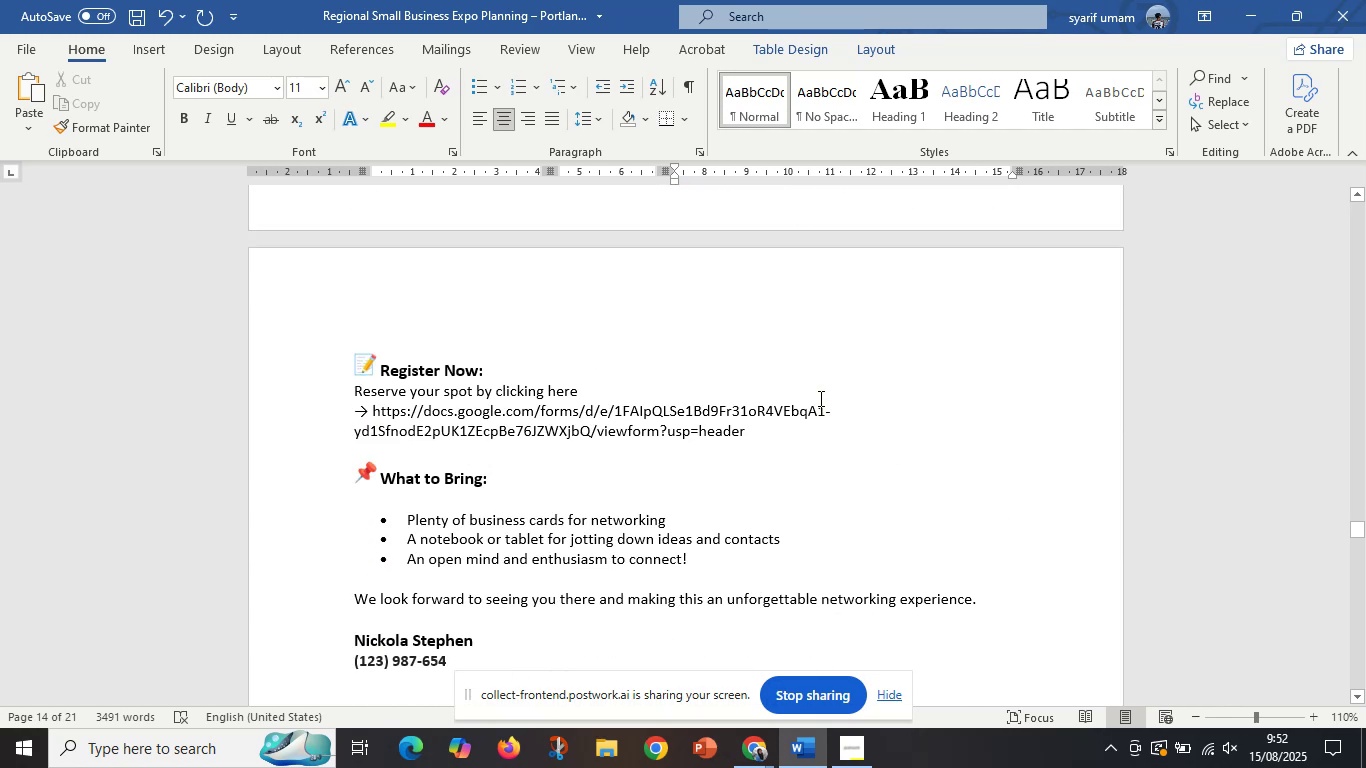 
scroll: coordinate [815, 407], scroll_direction: down, amount: 19.0
 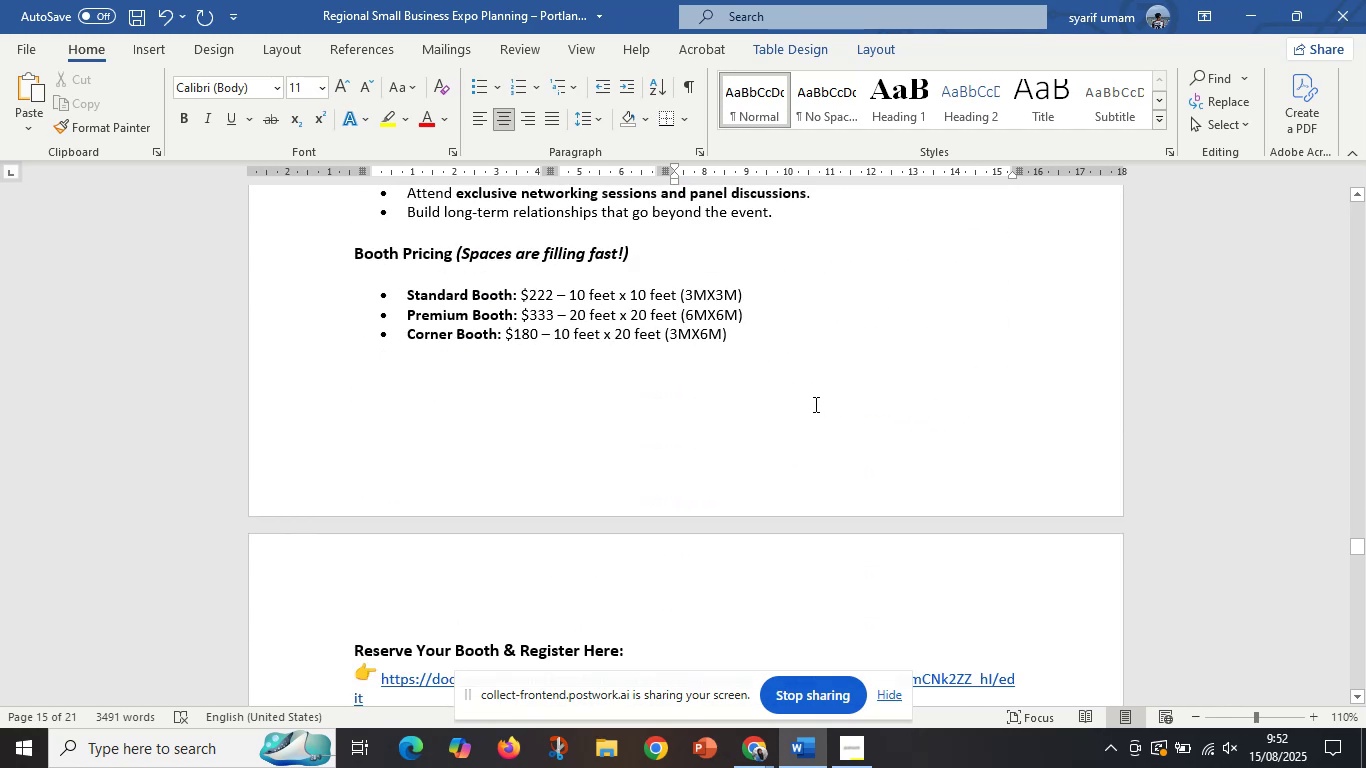 
scroll: coordinate [814, 404], scroll_direction: up, amount: 2.0
 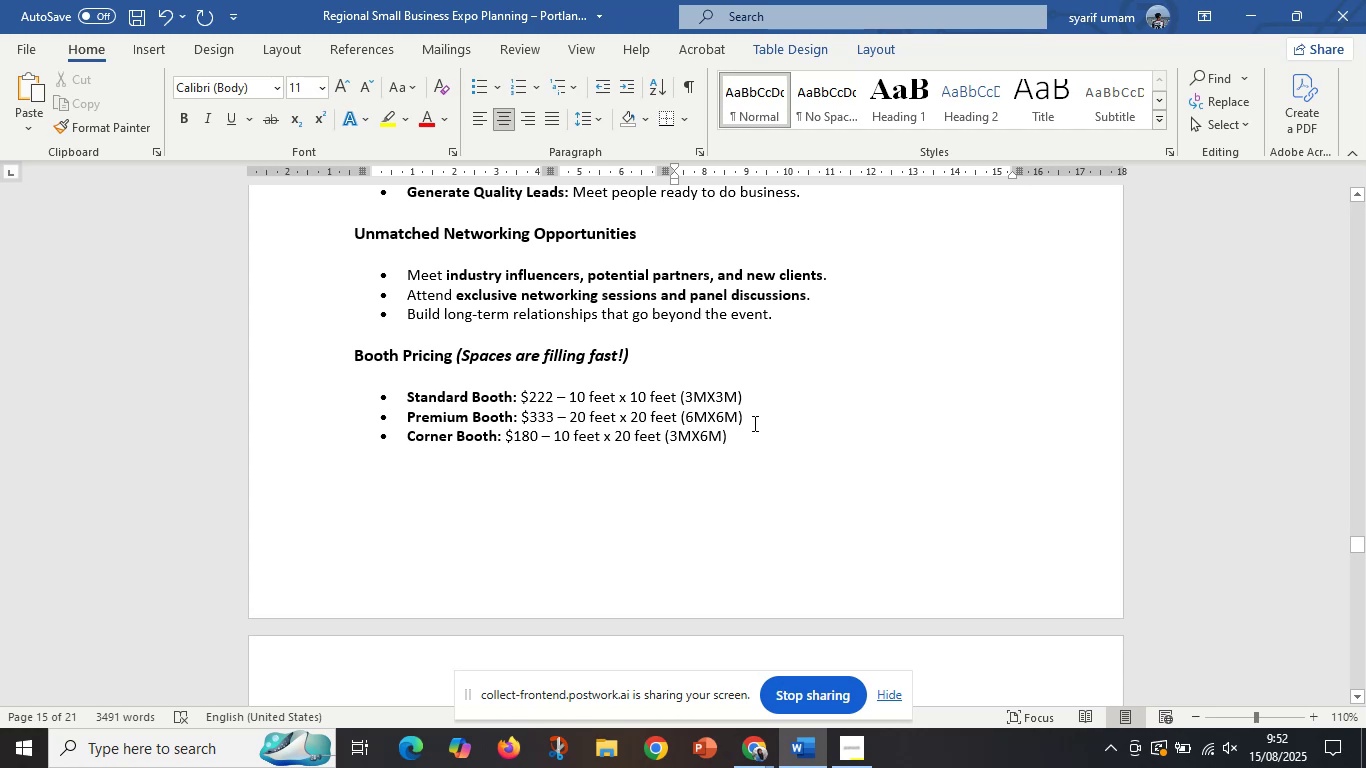 
left_click([446, 434])
 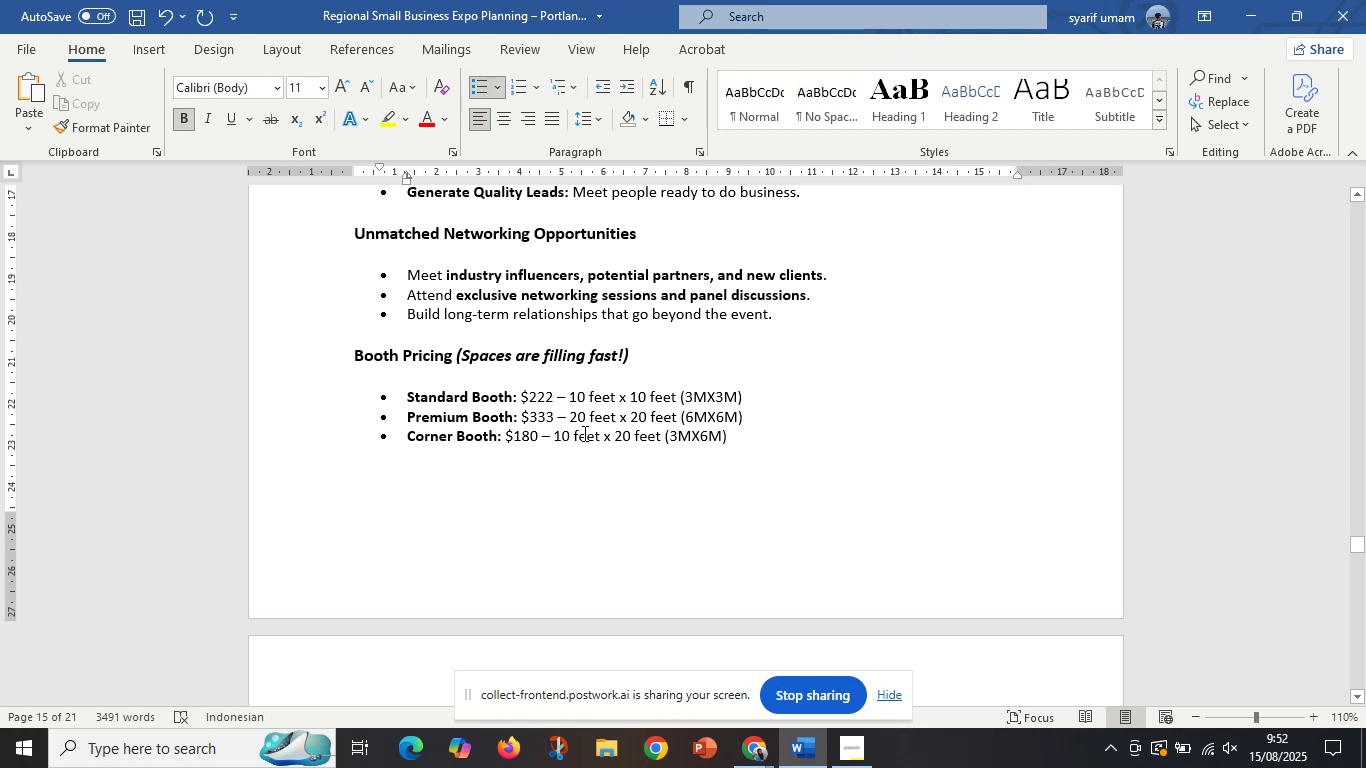 
left_click([583, 433])
 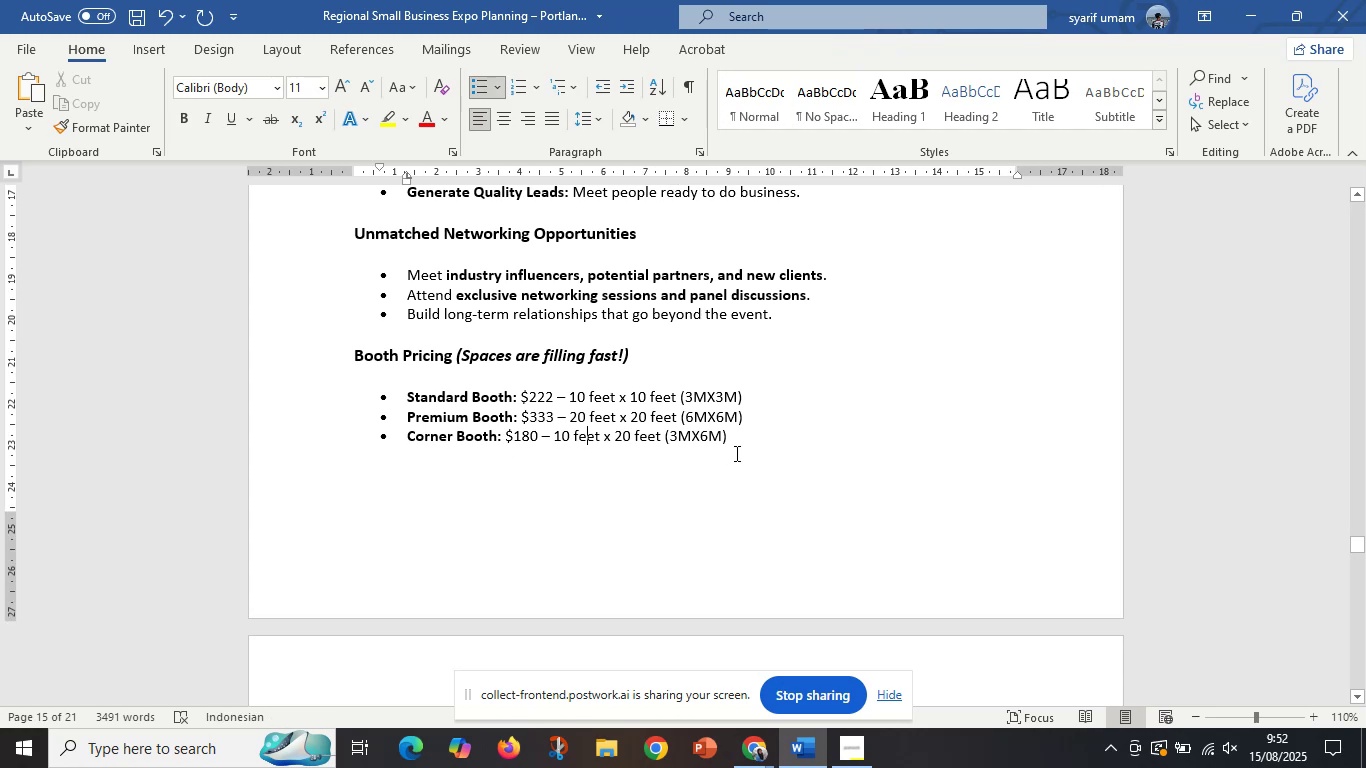 
scroll: coordinate [735, 443], scroll_direction: down, amount: 40.0
 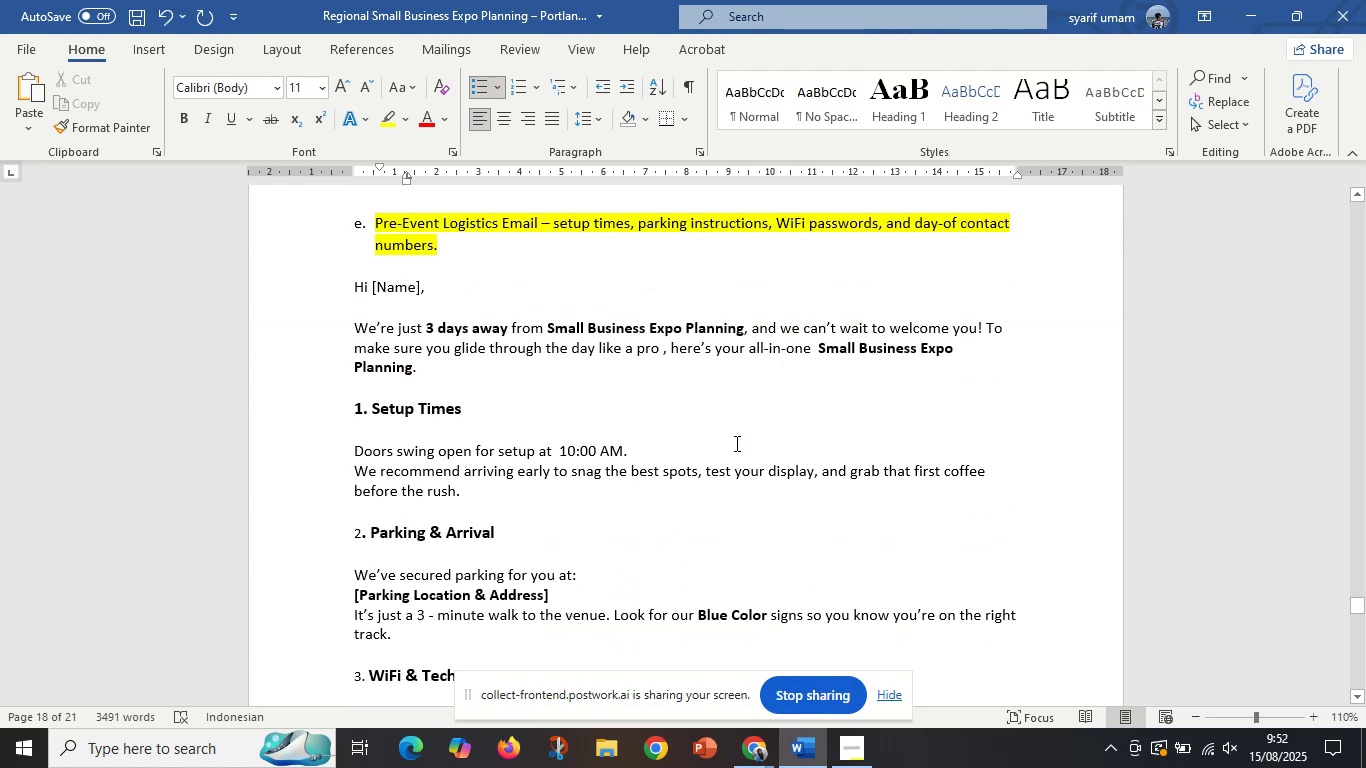 
scroll: coordinate [734, 445], scroll_direction: down, amount: 38.0
 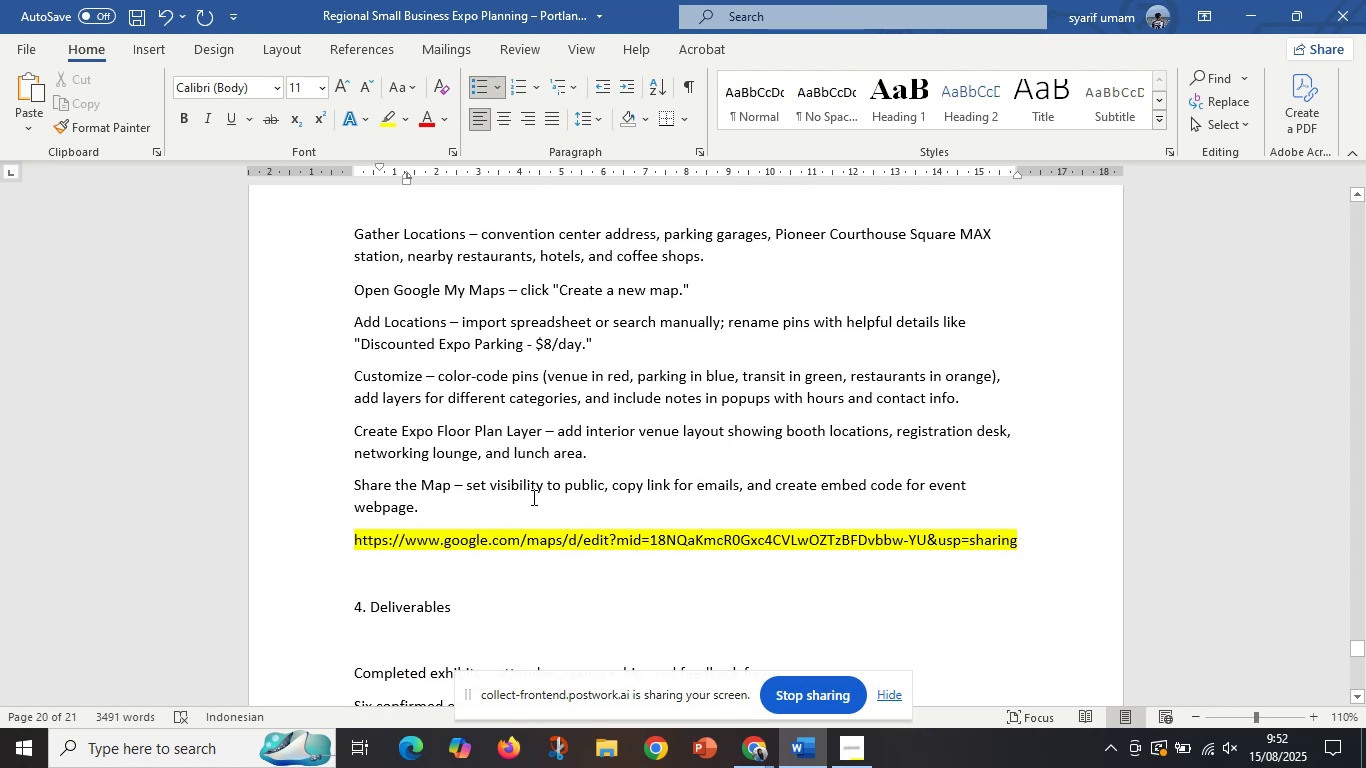 
left_click([532, 497])
 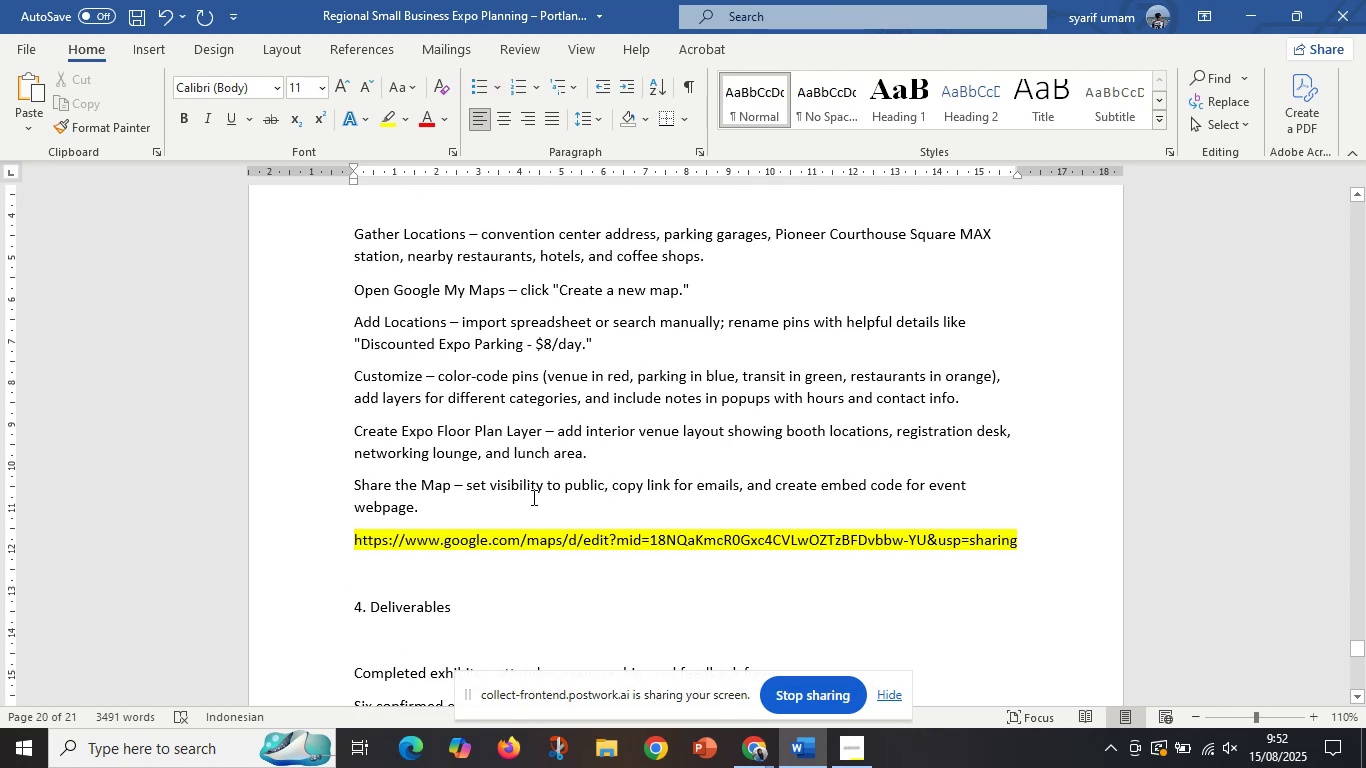 
scroll: coordinate [532, 497], scroll_direction: down, amount: 4.0
 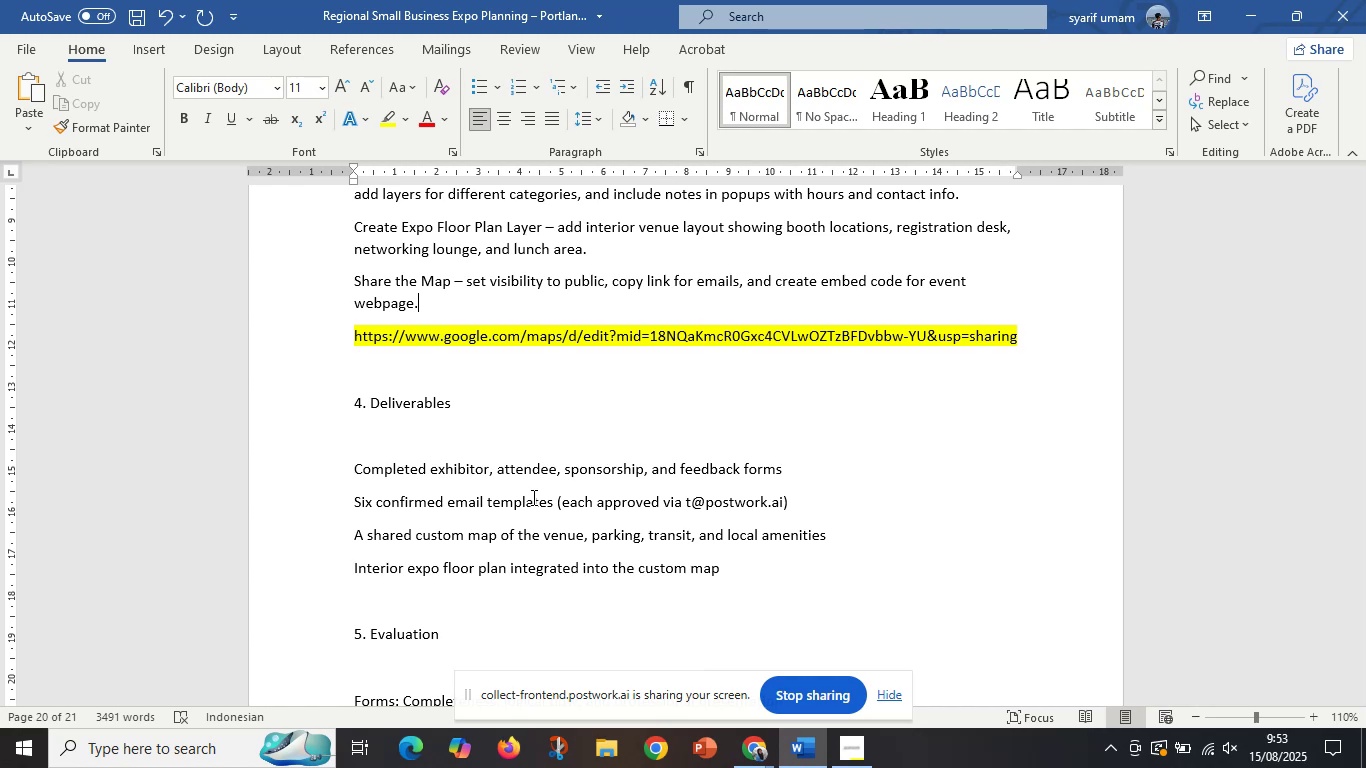 
wait(11.11)
 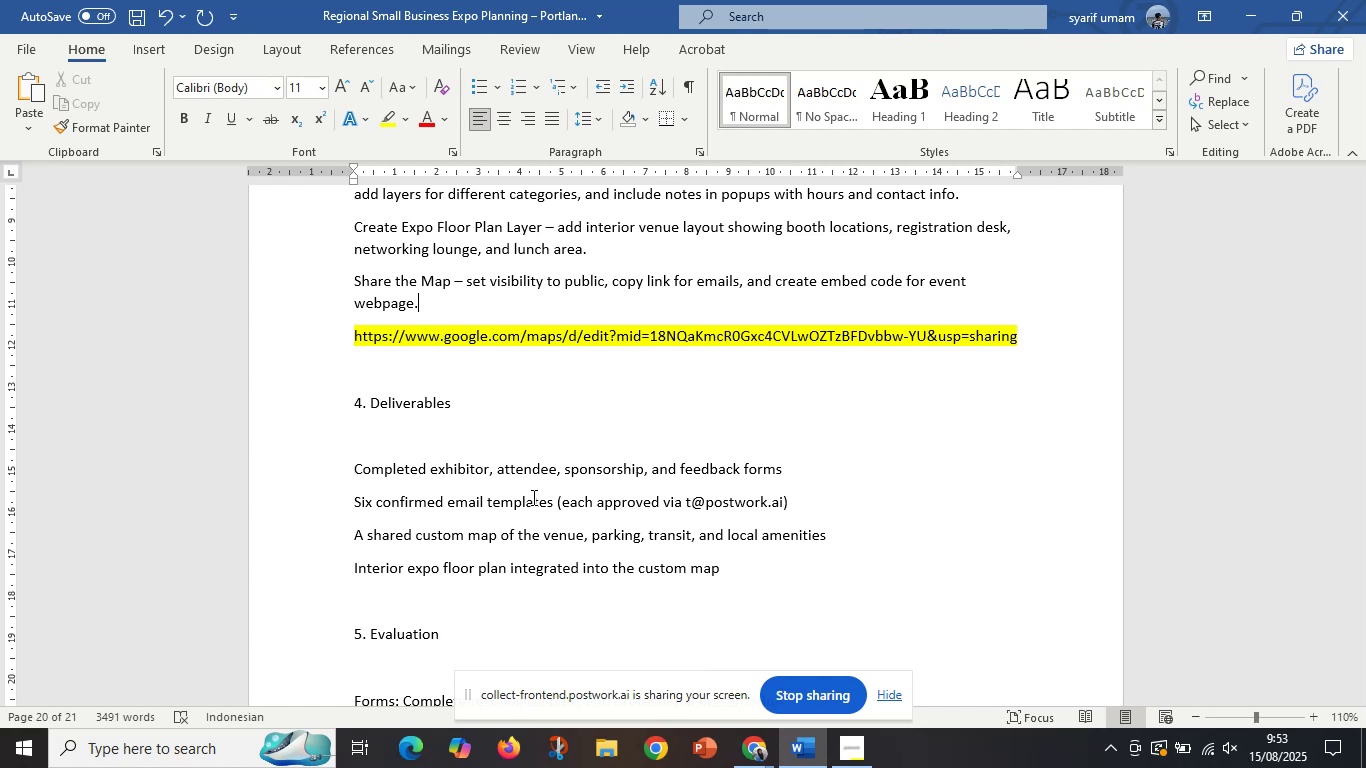 
scroll: coordinate [532, 497], scroll_direction: down, amount: 4.0
 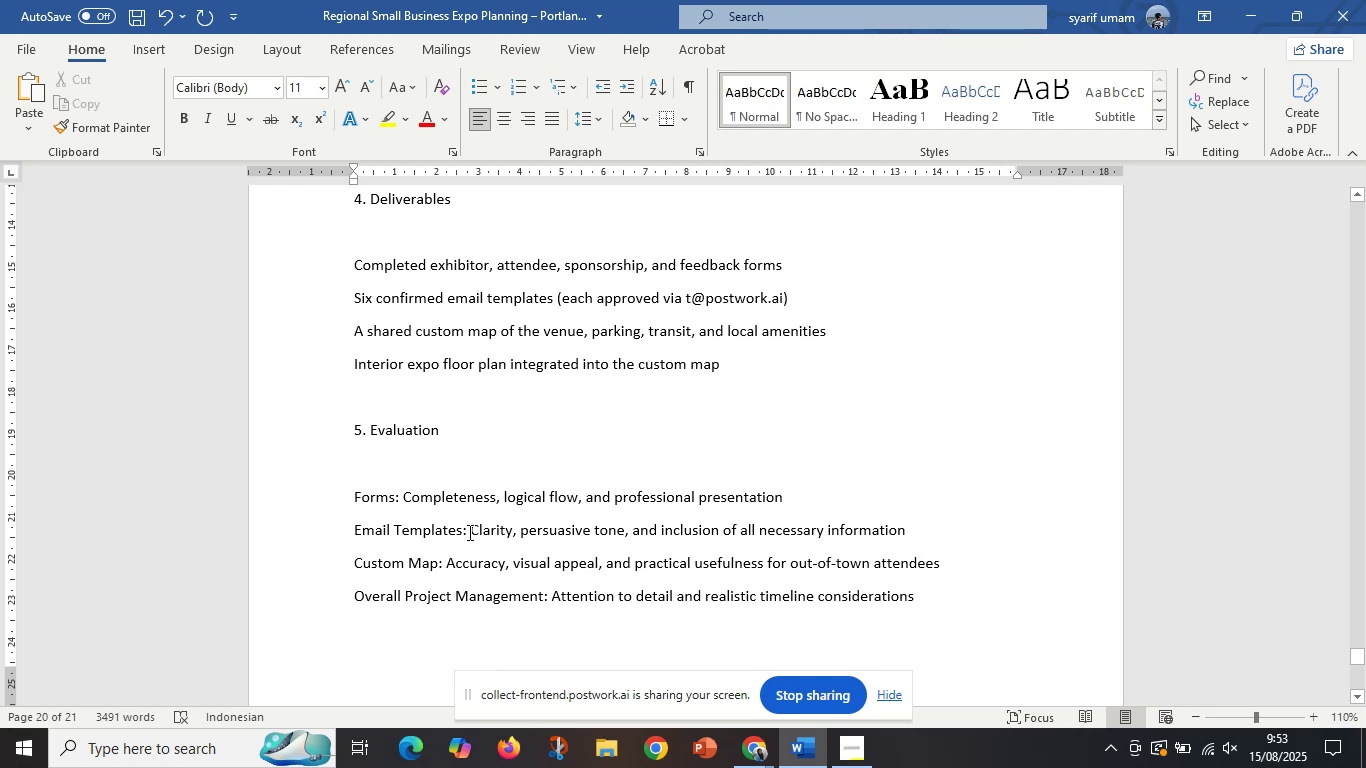 
wait(6.27)
 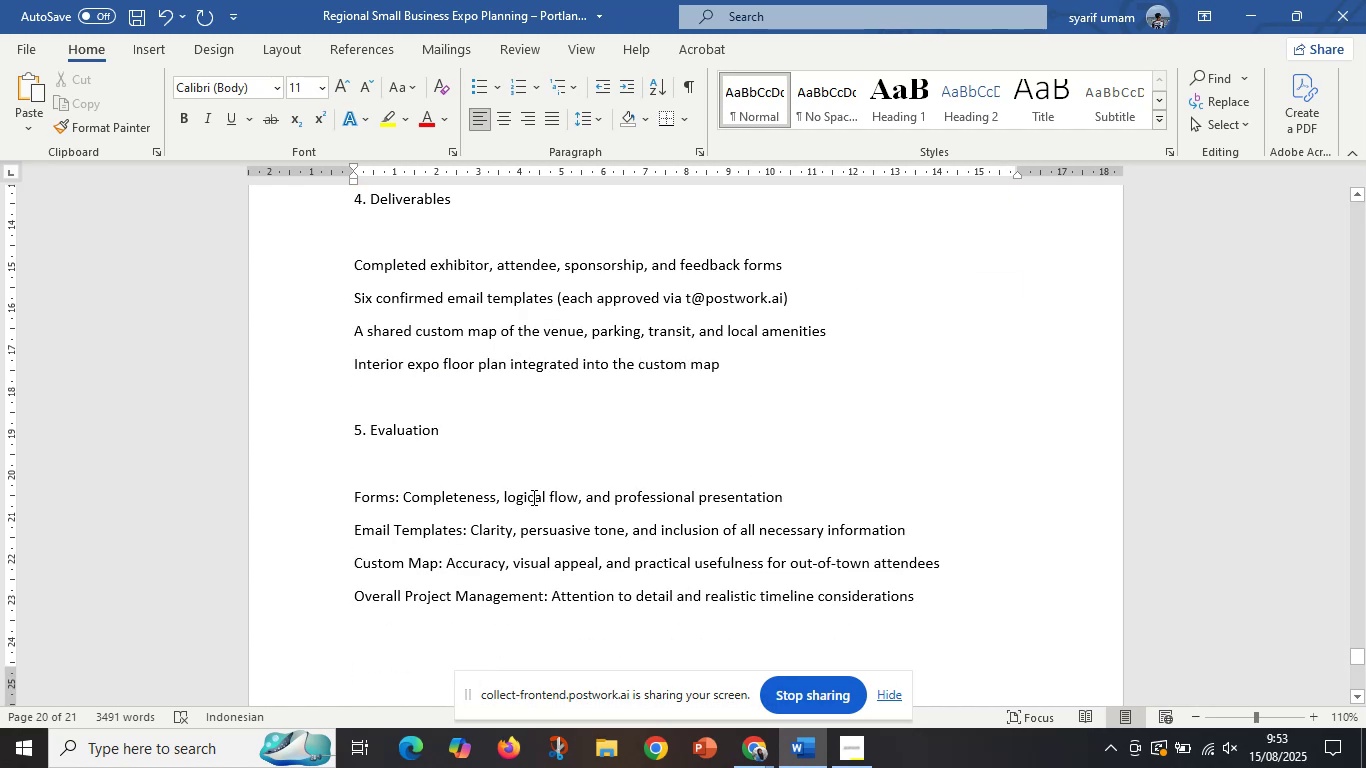 
left_click([353, 533])
 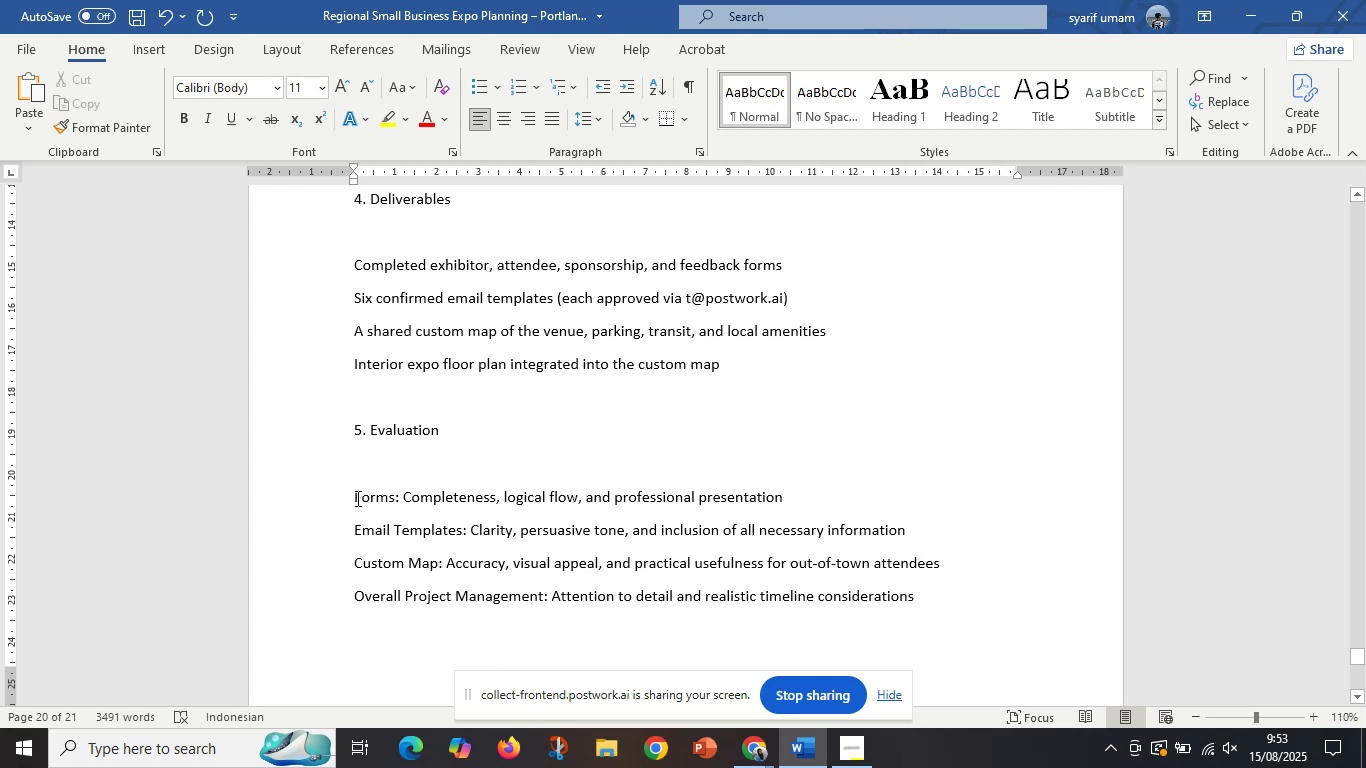 
wait(5.17)
 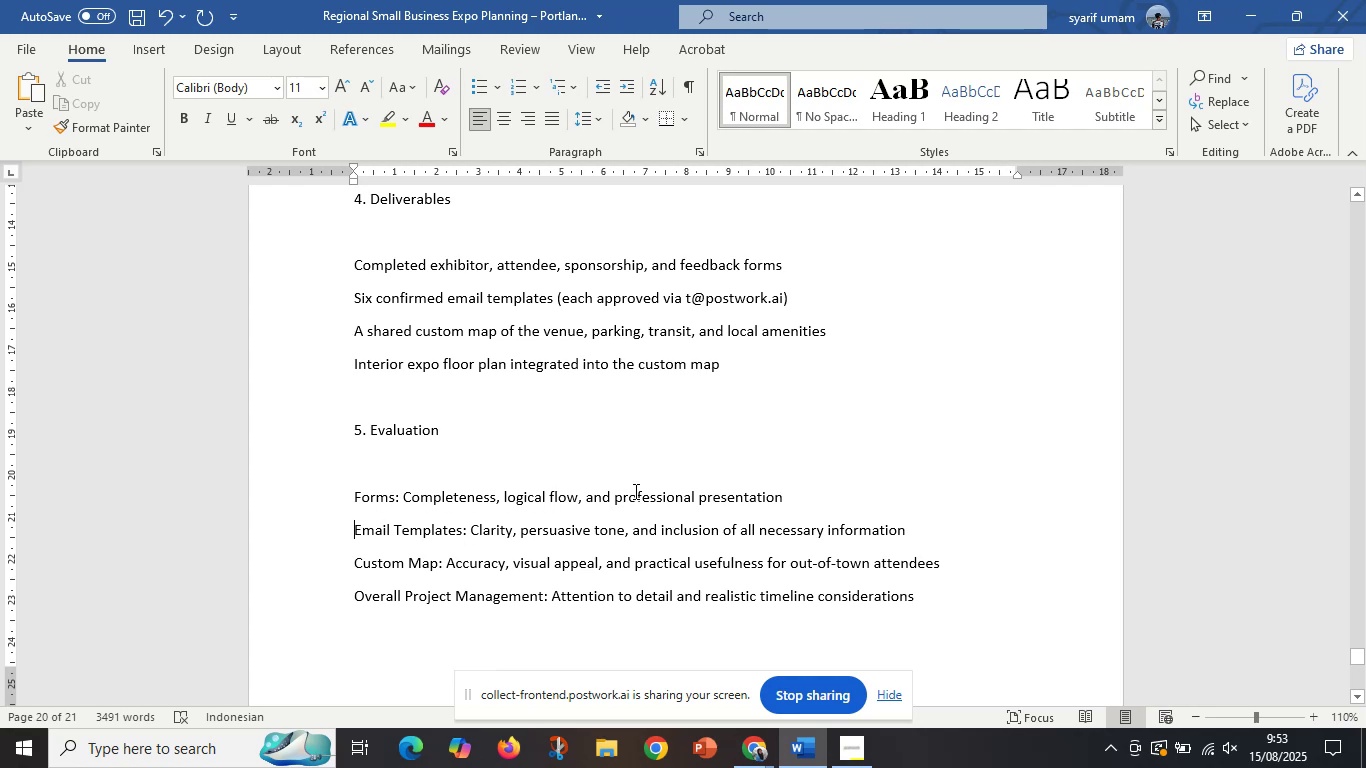 
left_click_drag(start_coordinate=[354, 495], to_coordinate=[877, 503])
 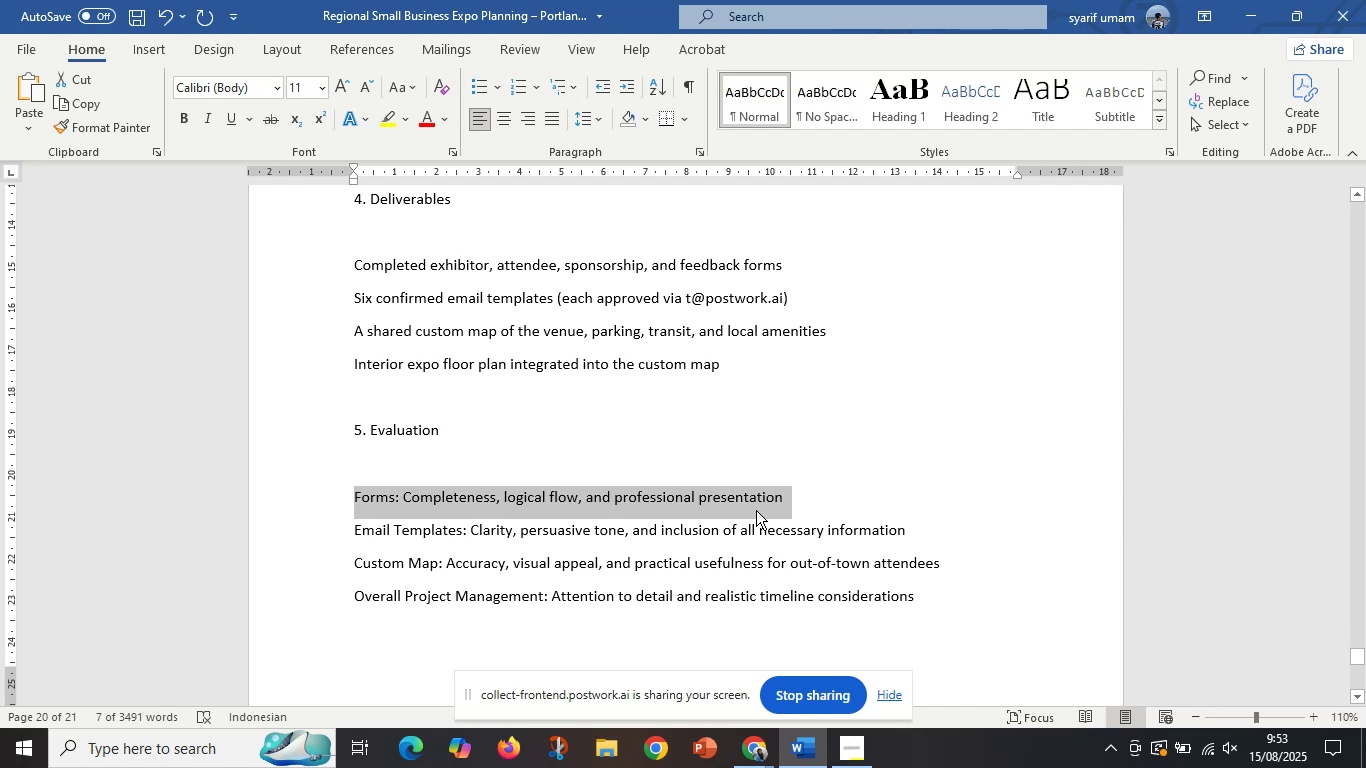 
left_click([744, 503])
 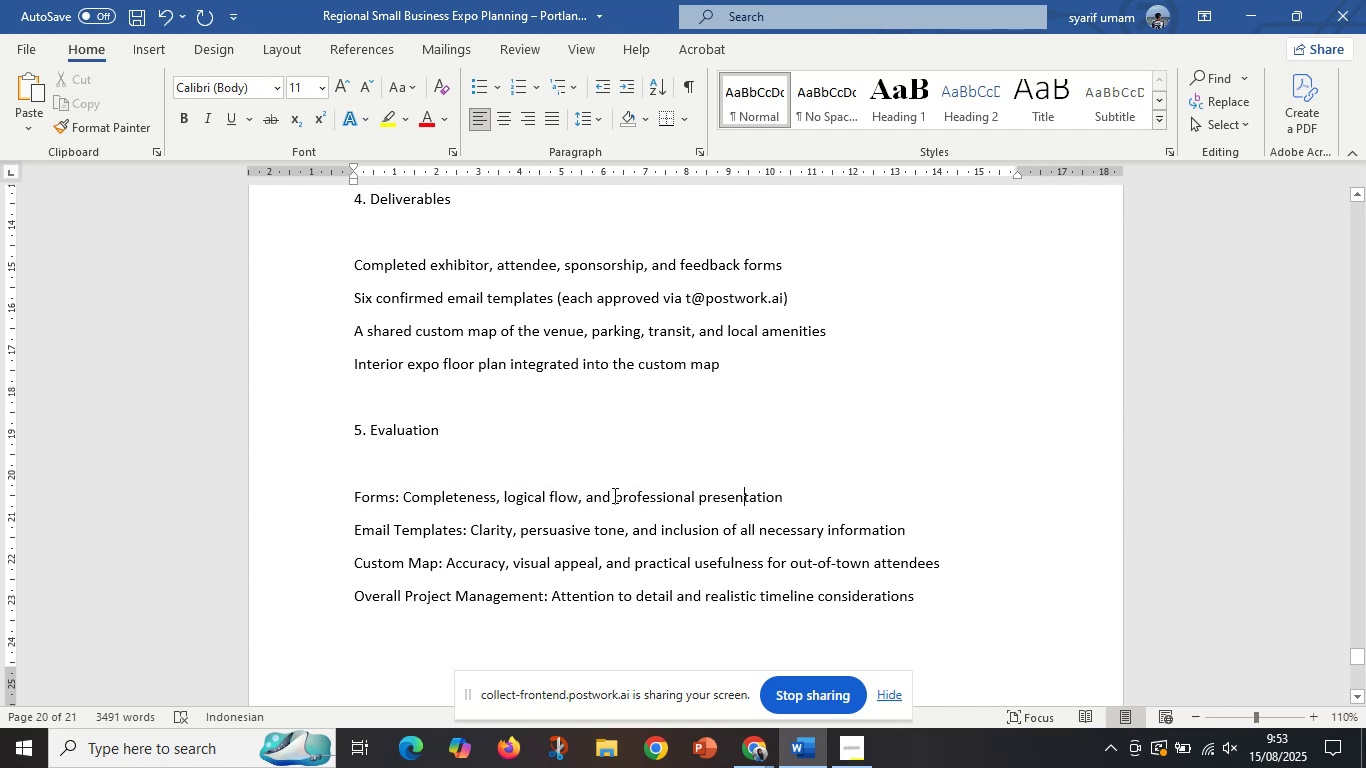 
left_click([614, 494])
 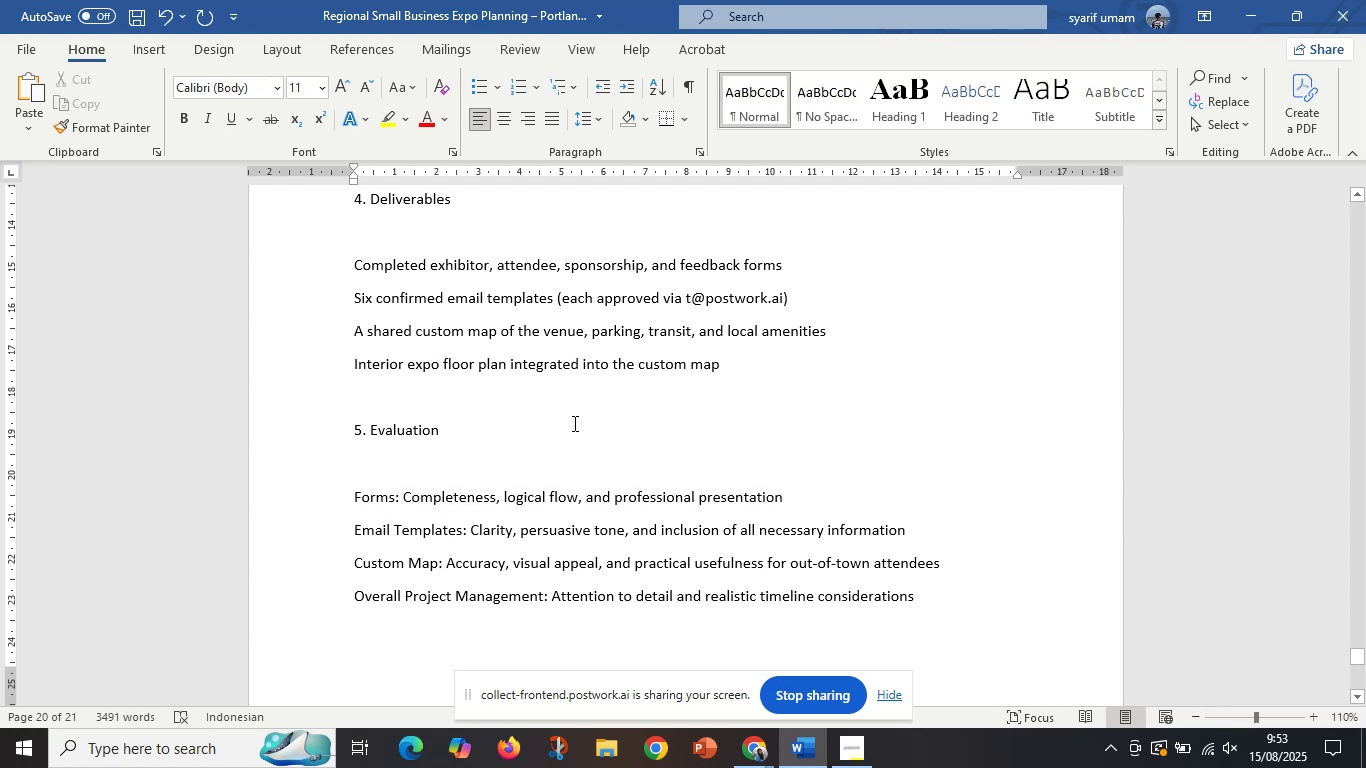 
scroll: coordinate [573, 414], scroll_direction: up, amount: 2.0
 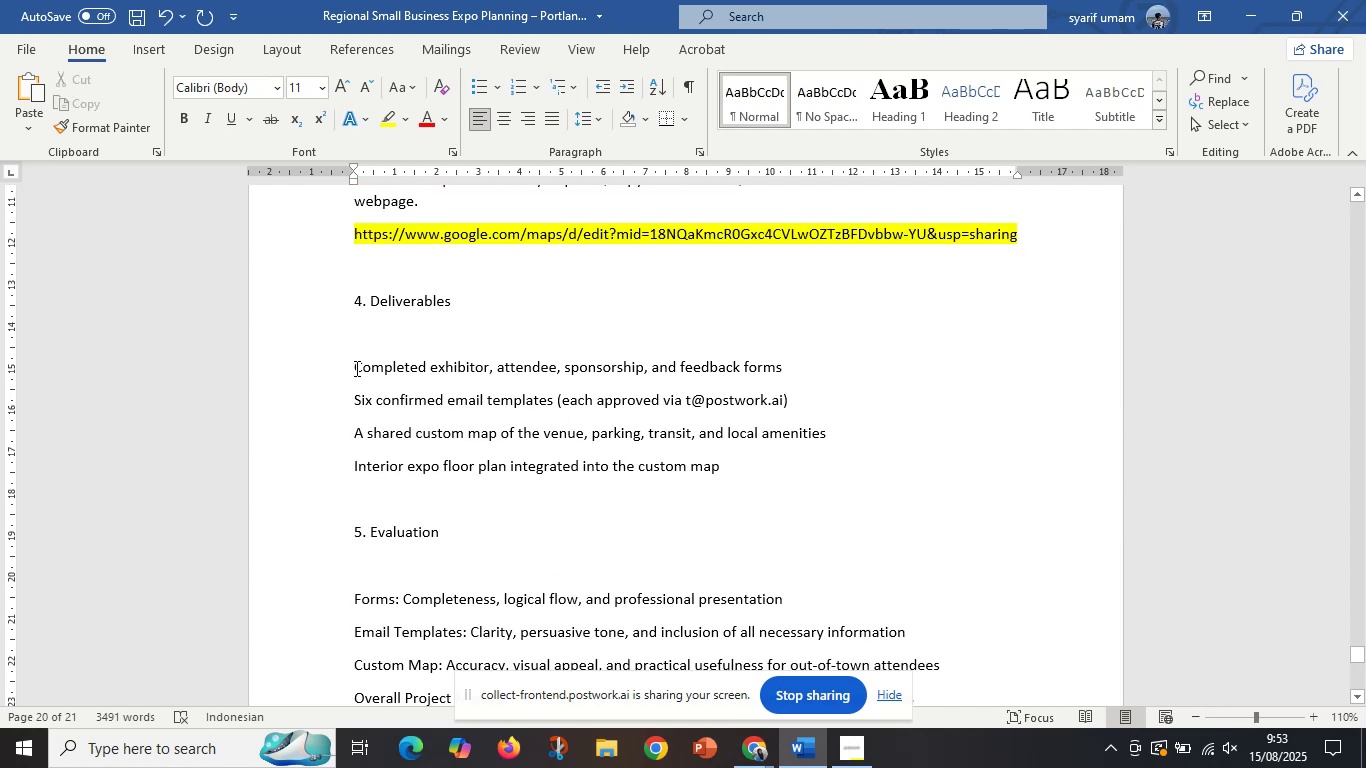 
wait(5.7)
 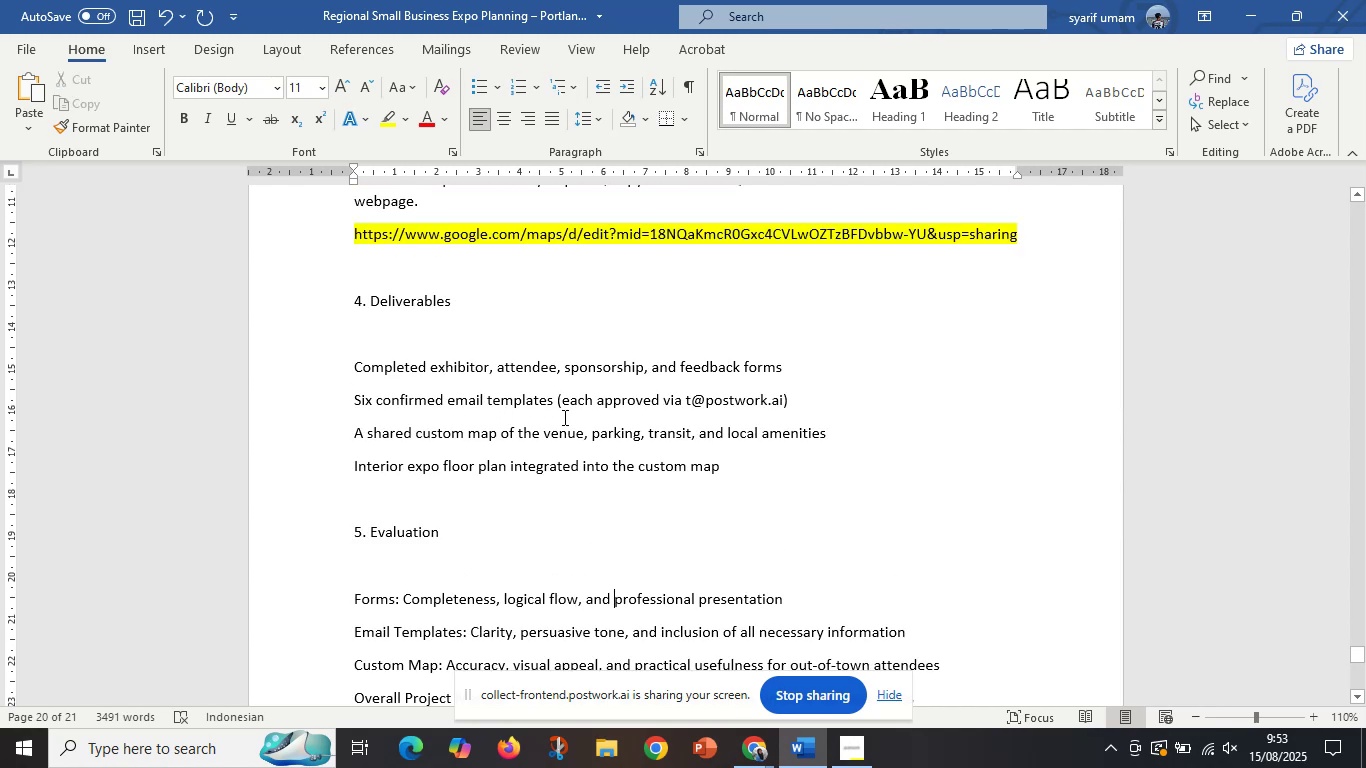 
left_click([351, 365])
 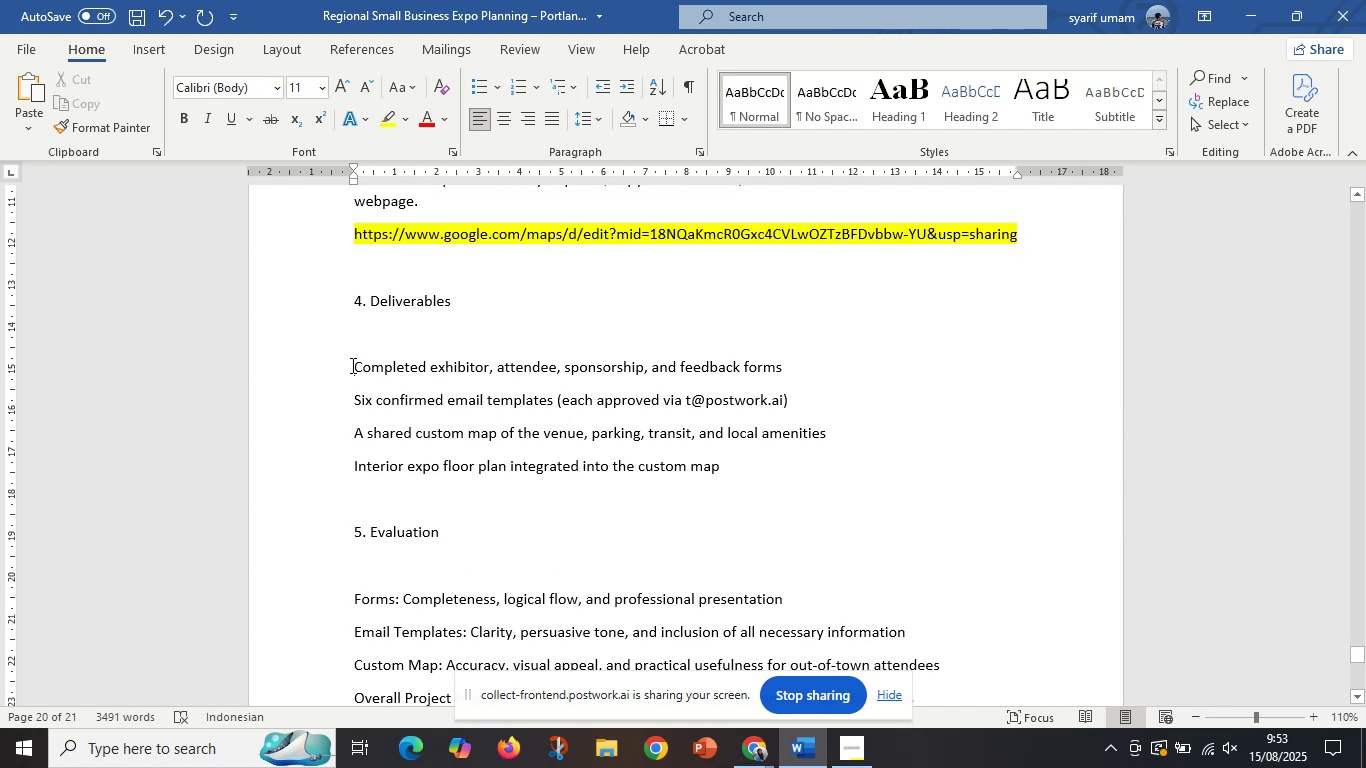 
scroll: coordinate [338, 283], scroll_direction: up, amount: 9.0
 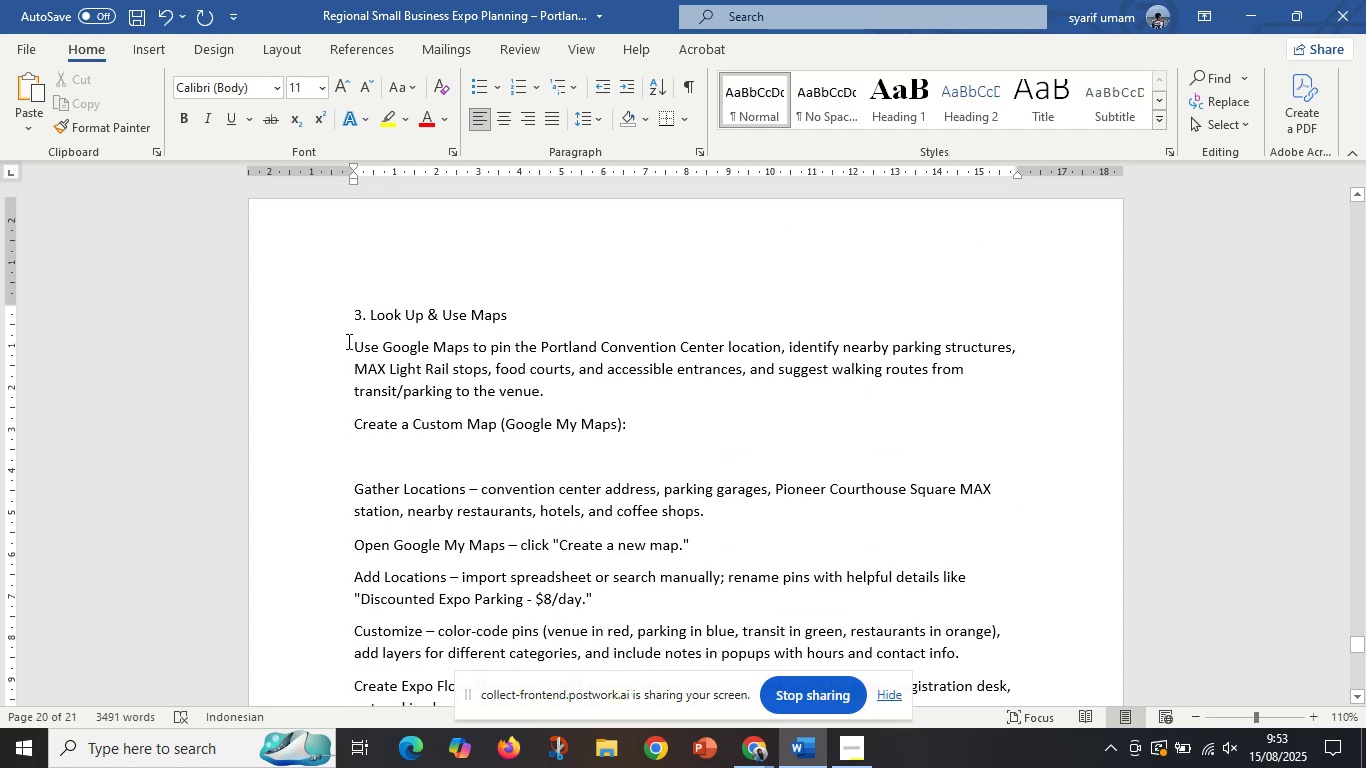 
left_click_drag(start_coordinate=[349, 343], to_coordinate=[614, 509])
 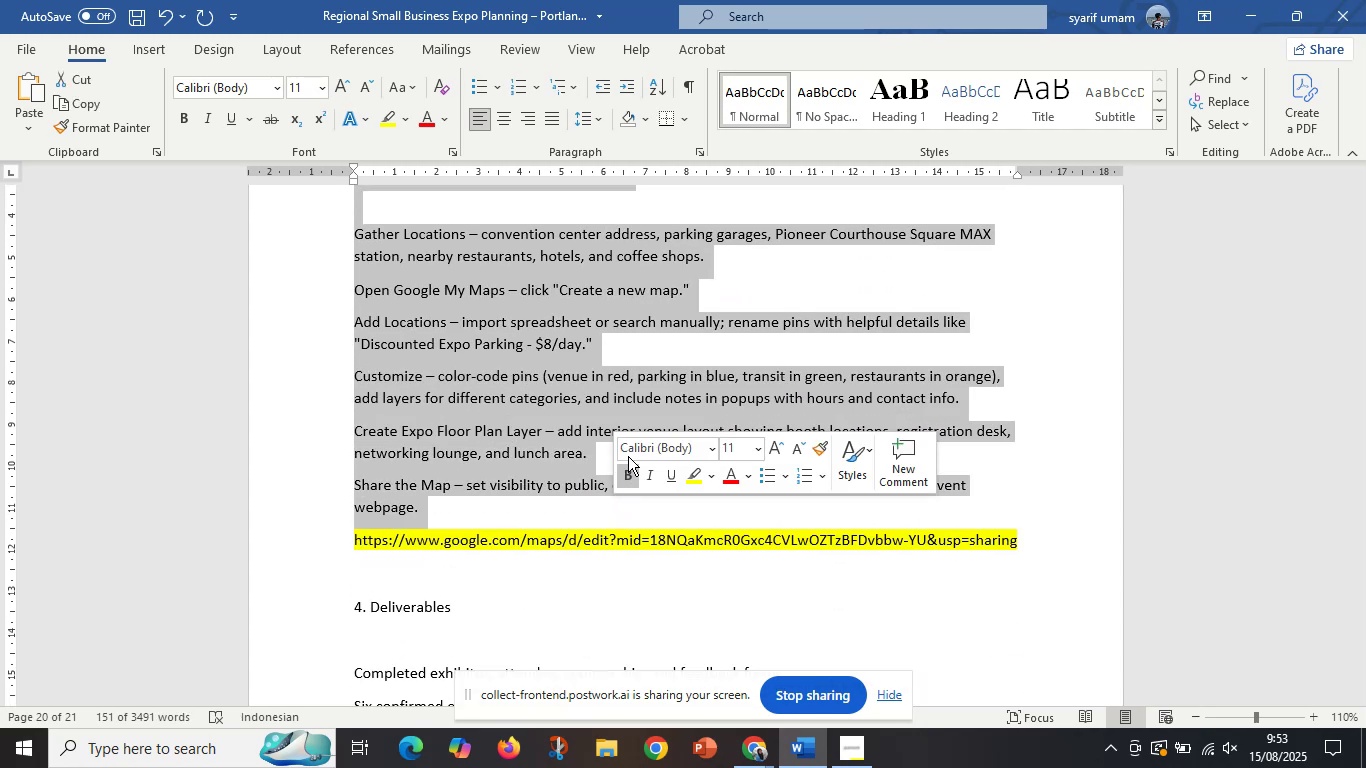 
scroll: coordinate [720, 421], scroll_direction: down, amount: 5.0
 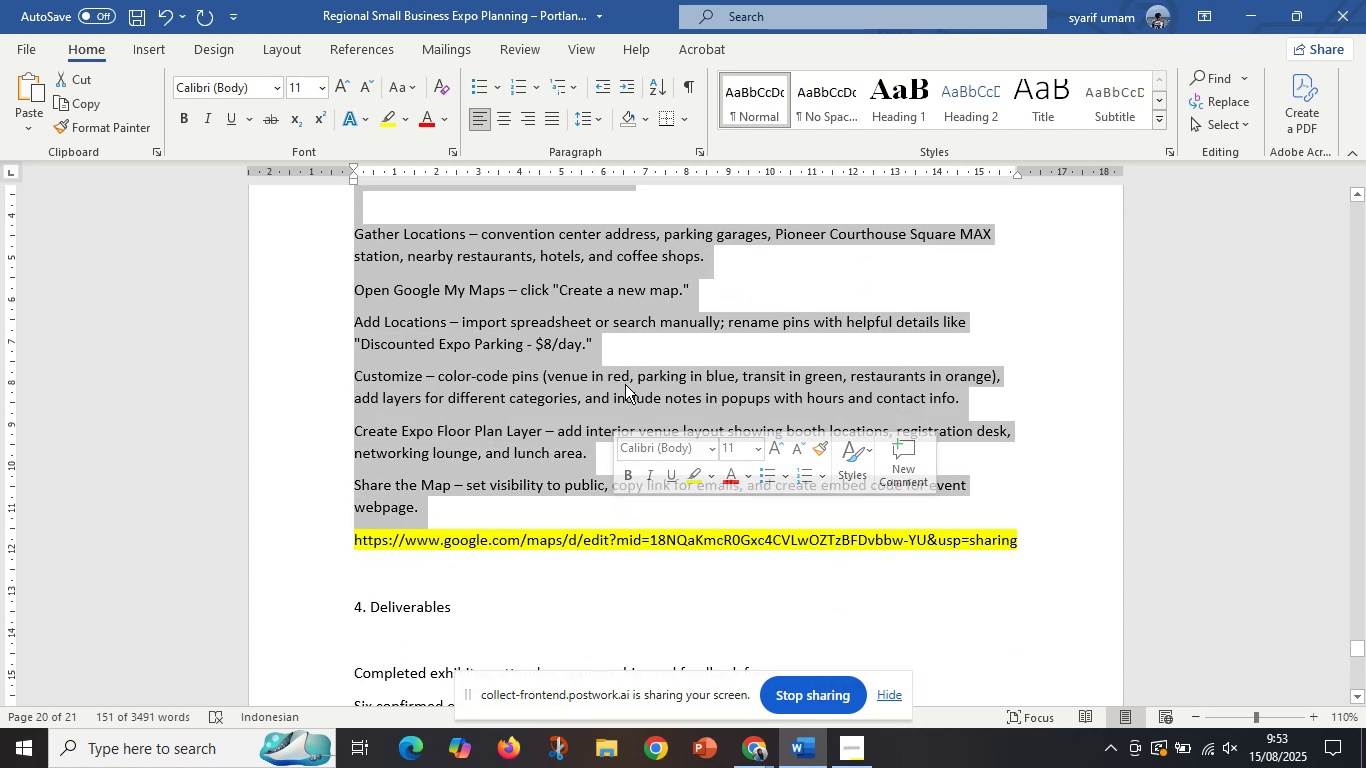 
key(Control+C)
 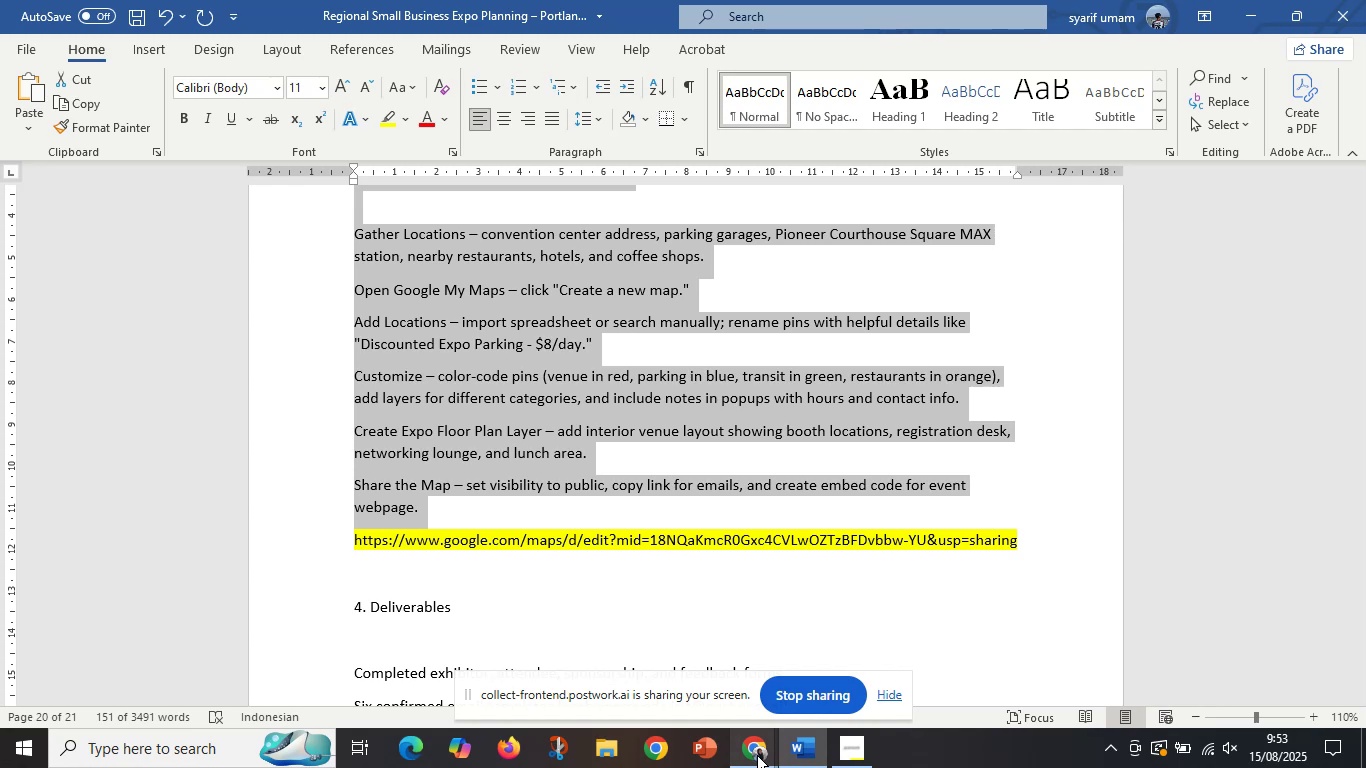 
left_click([757, 755])
 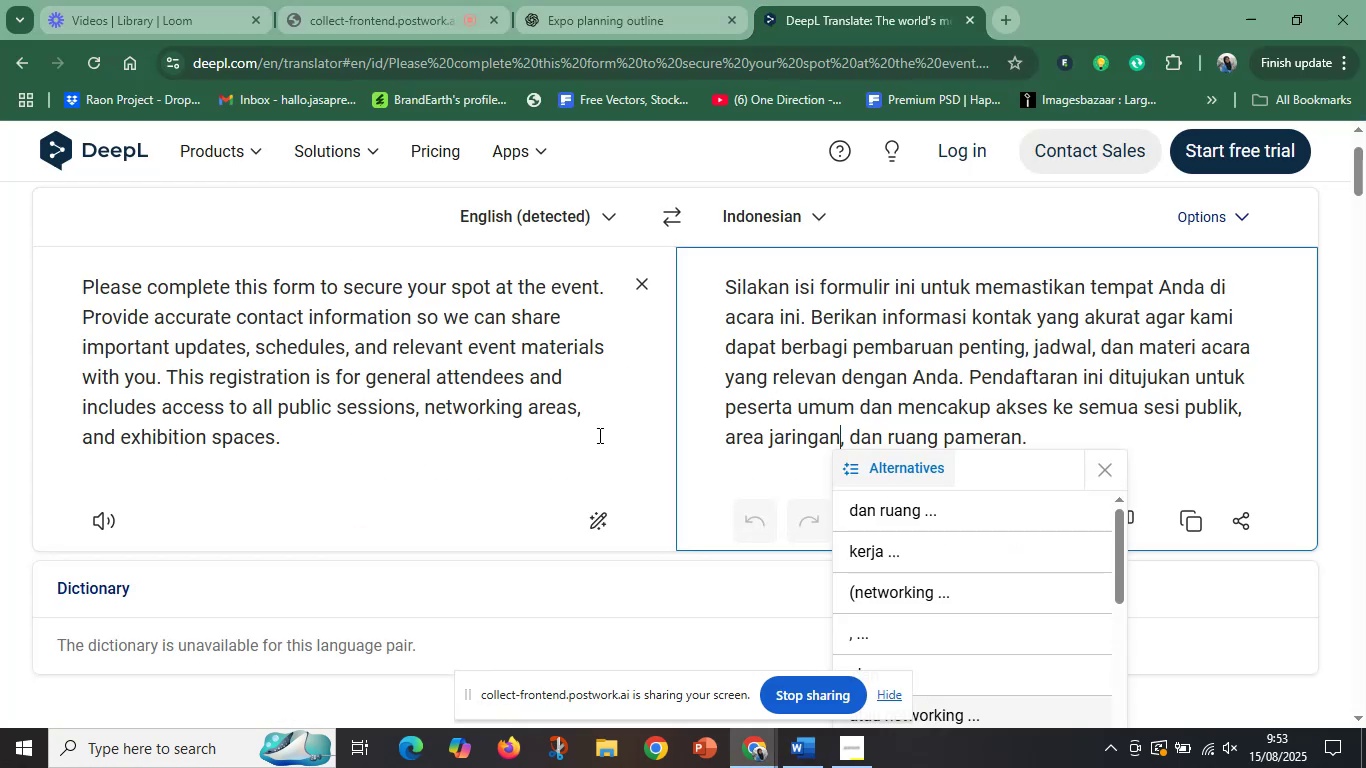 
left_click([511, 369])
 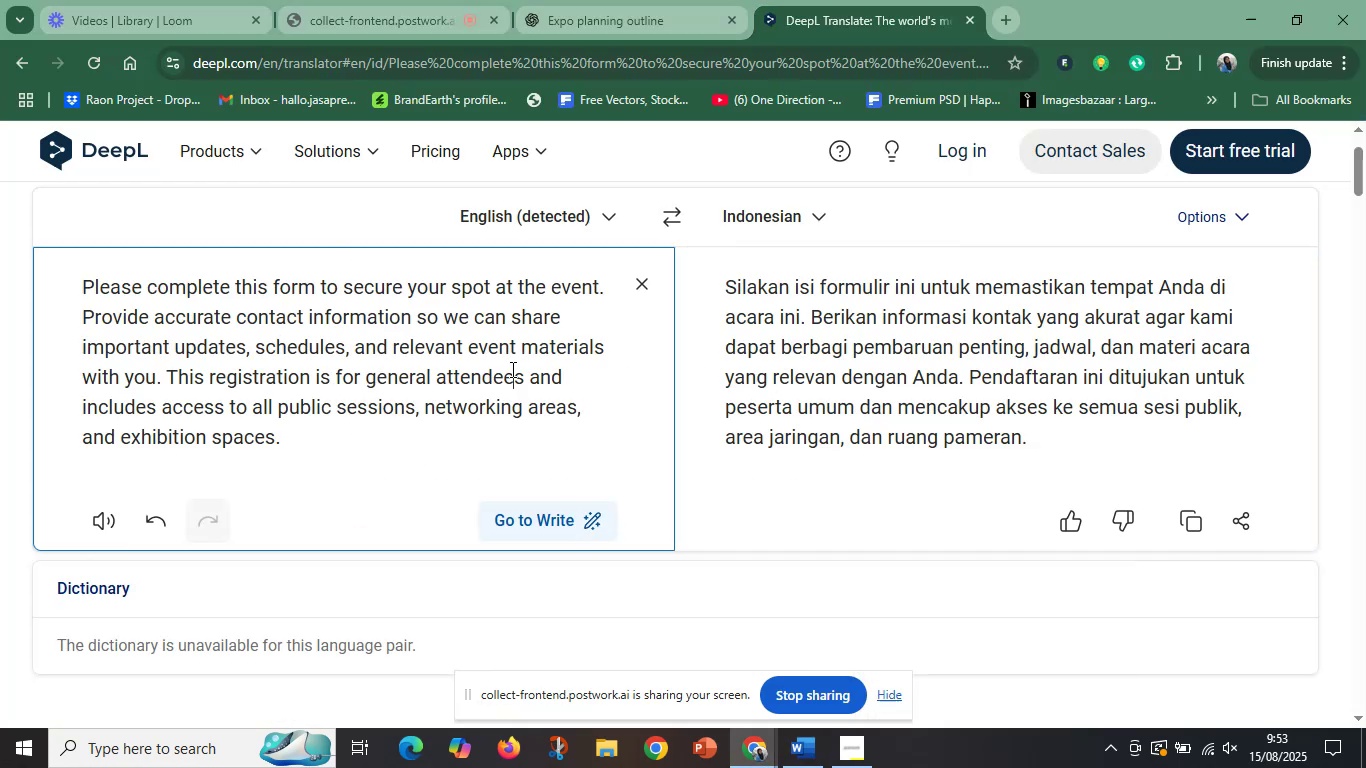 
key(Control+A)
 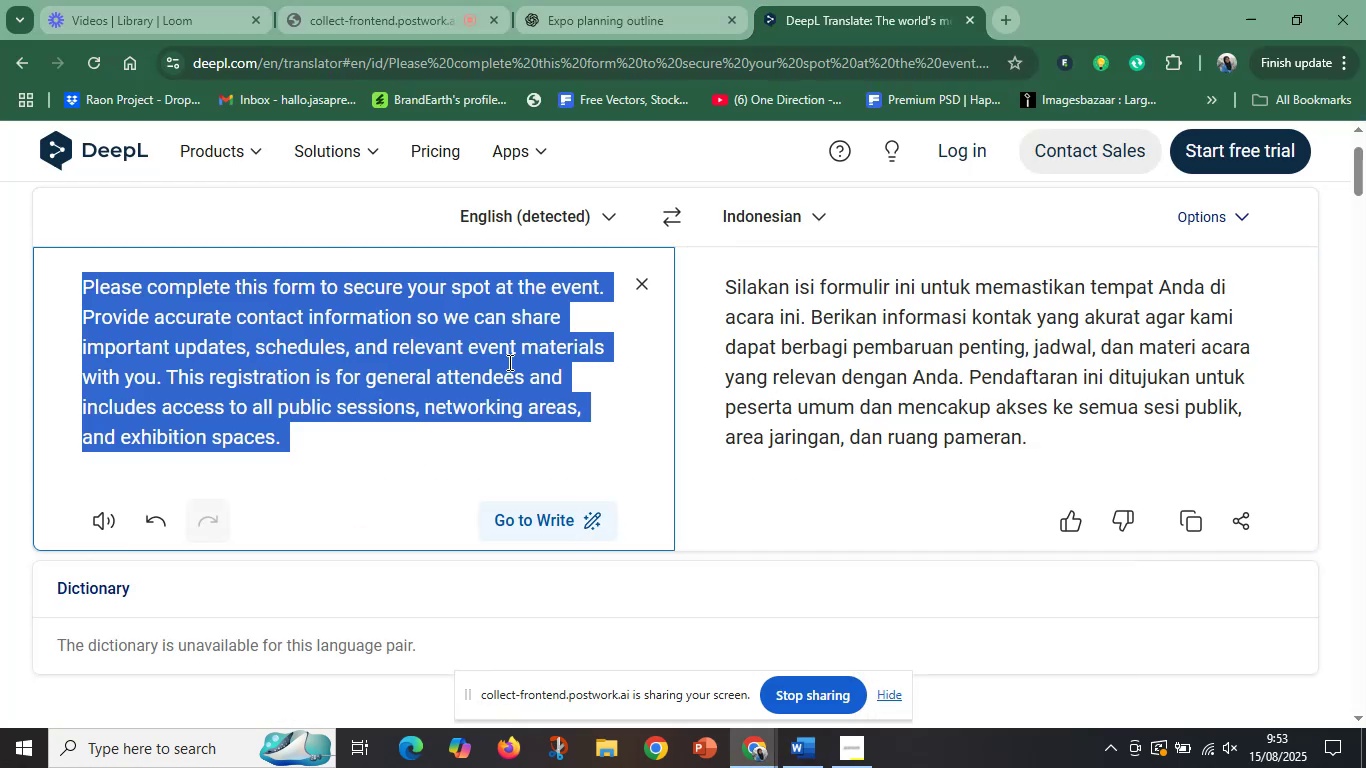 
key(Control+V)
 